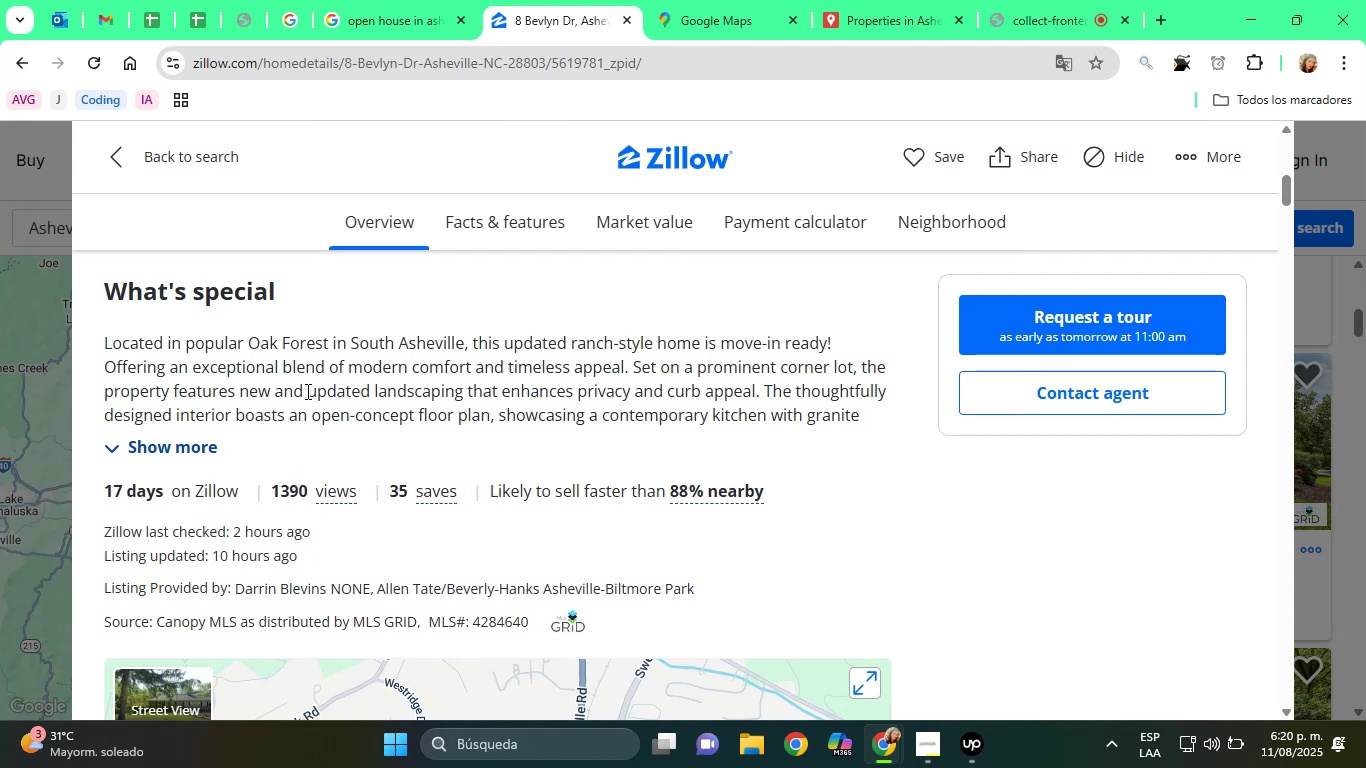 
wait(76.87)
 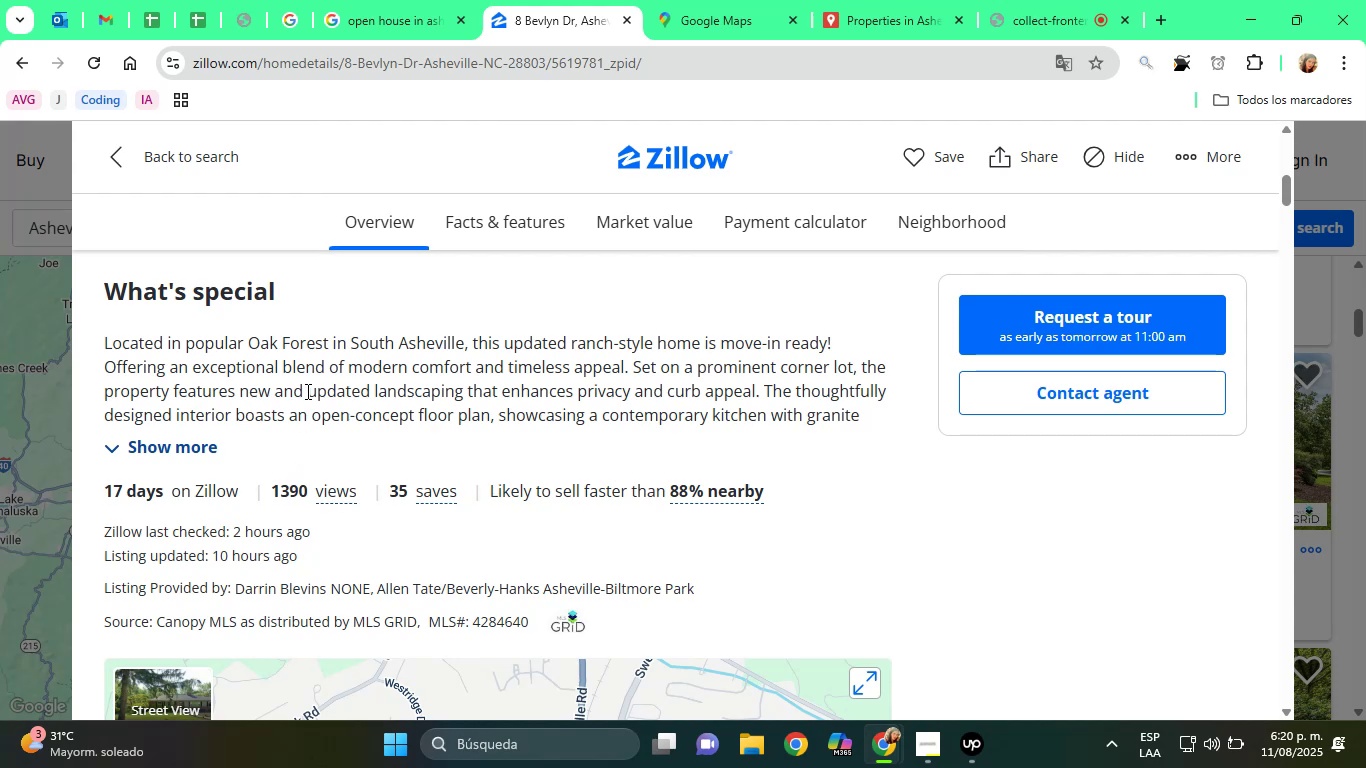 
left_click_drag(start_coordinate=[245, 349], to_coordinate=[329, 348])
 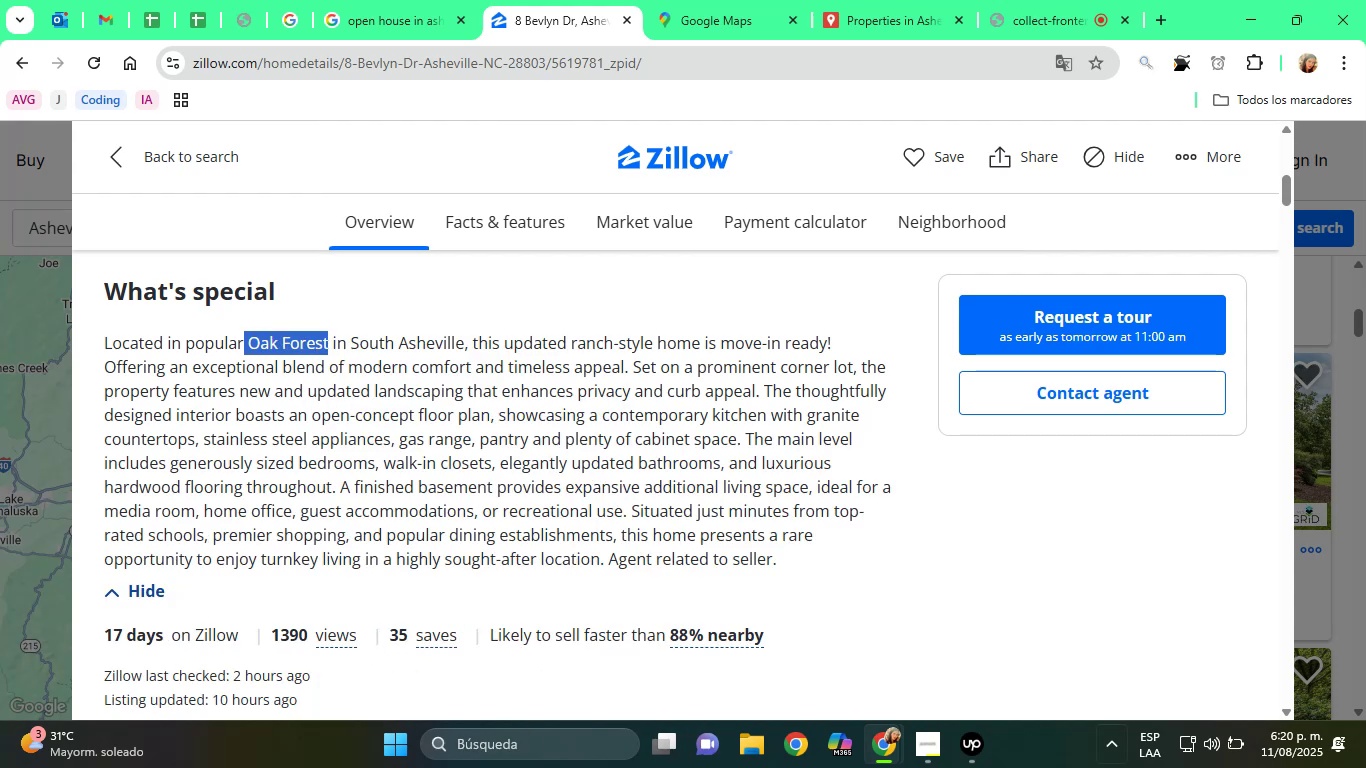 
right_click([315, 342])
 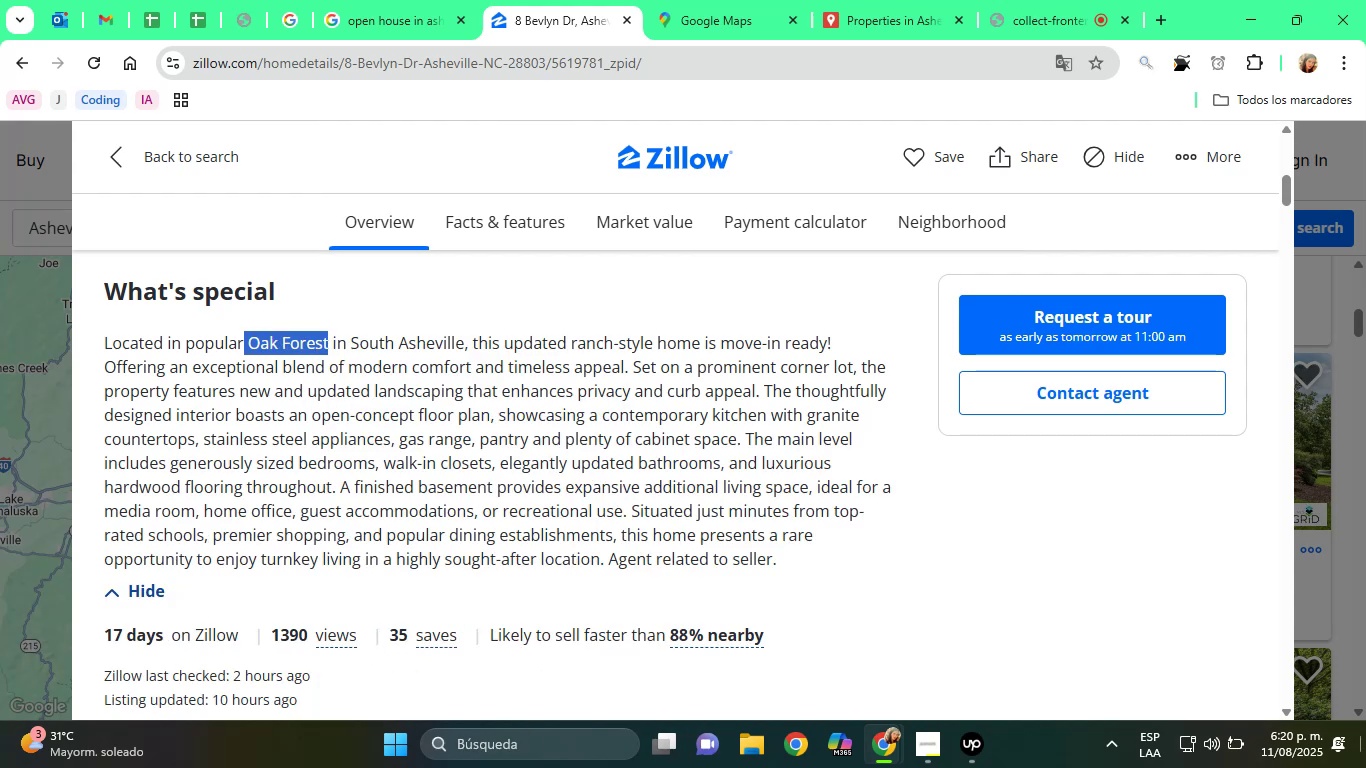 
left_click([357, 363])
 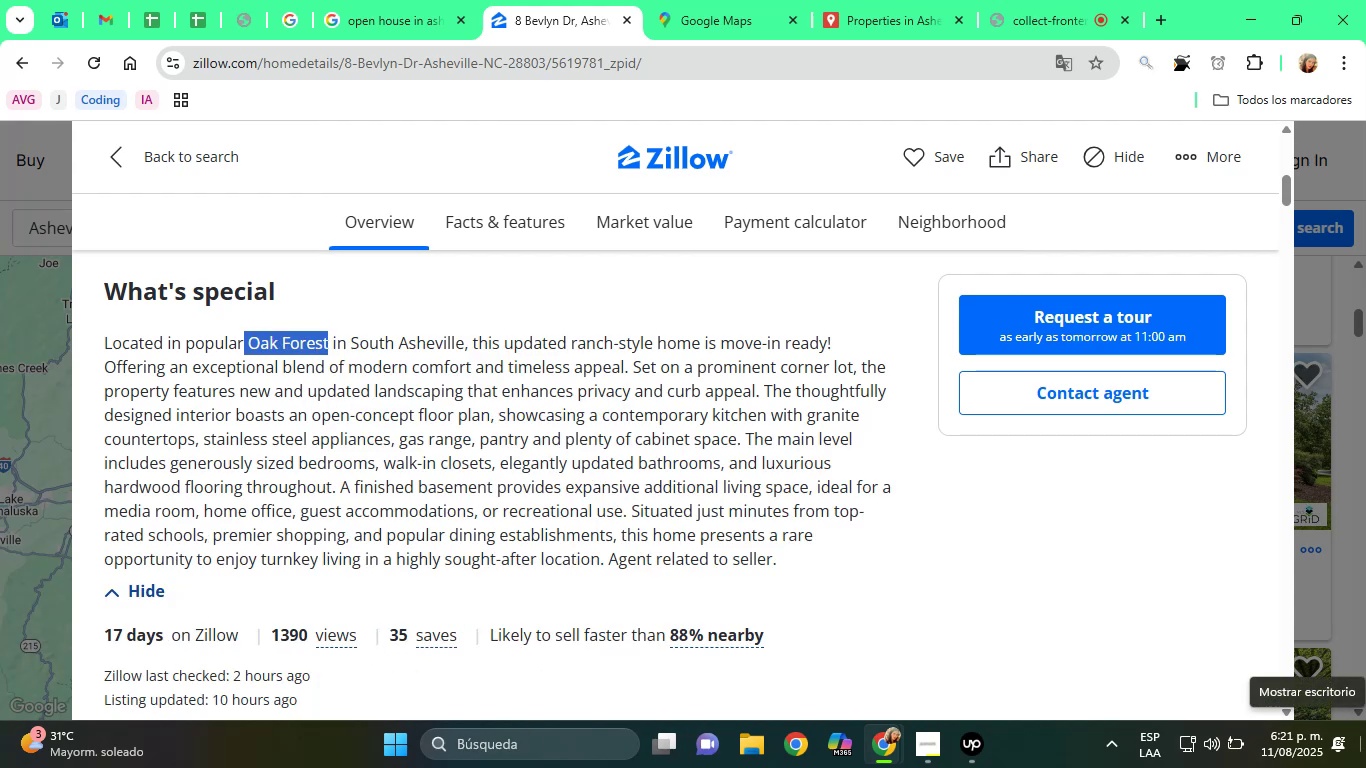 
left_click([168, 451])
 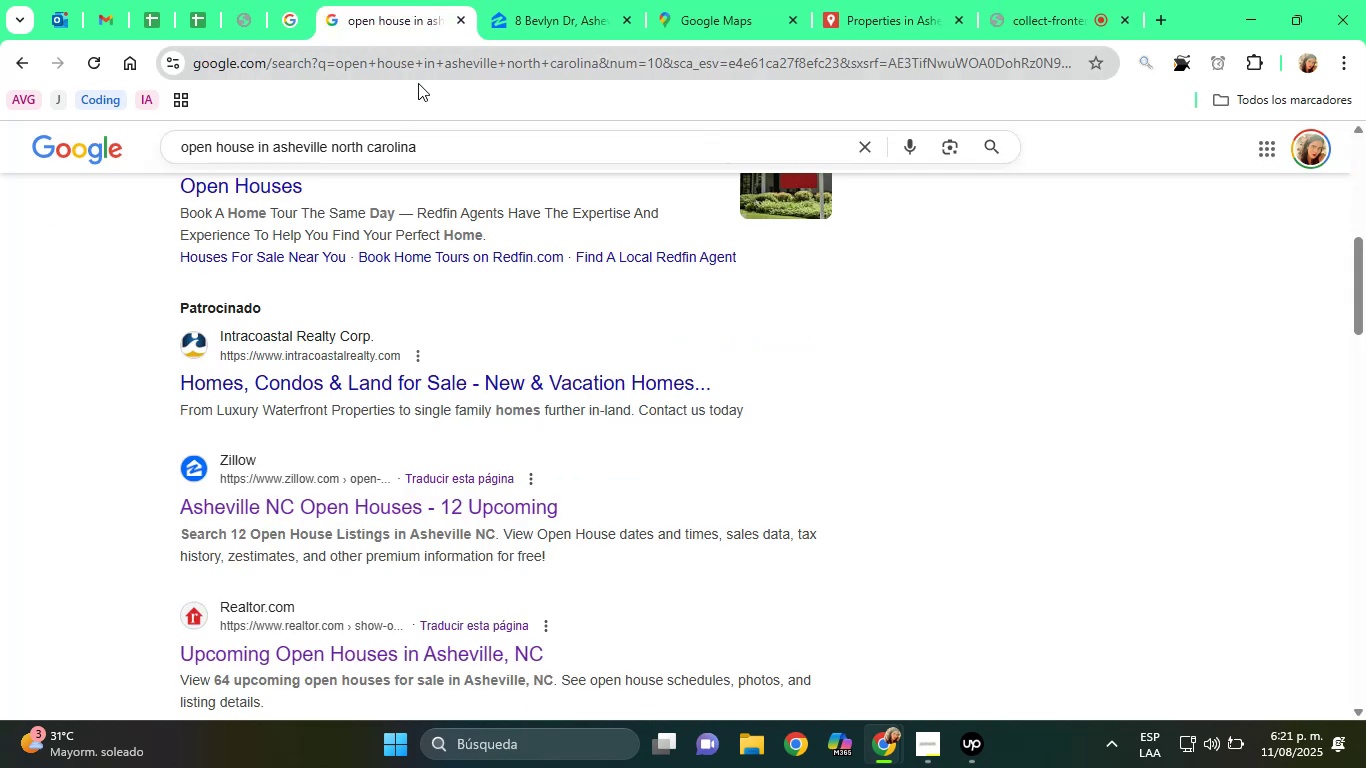 
wait(6.75)
 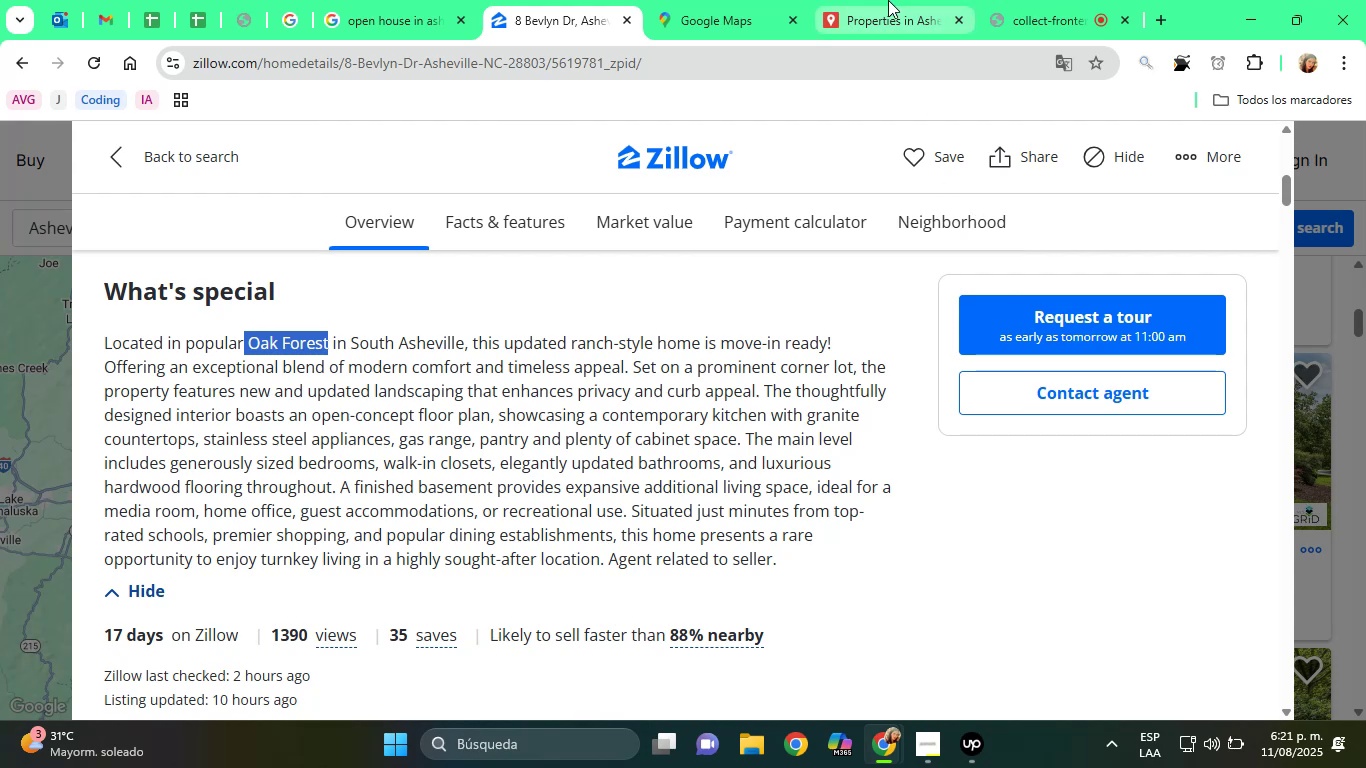 
double_click([1001, 0])
 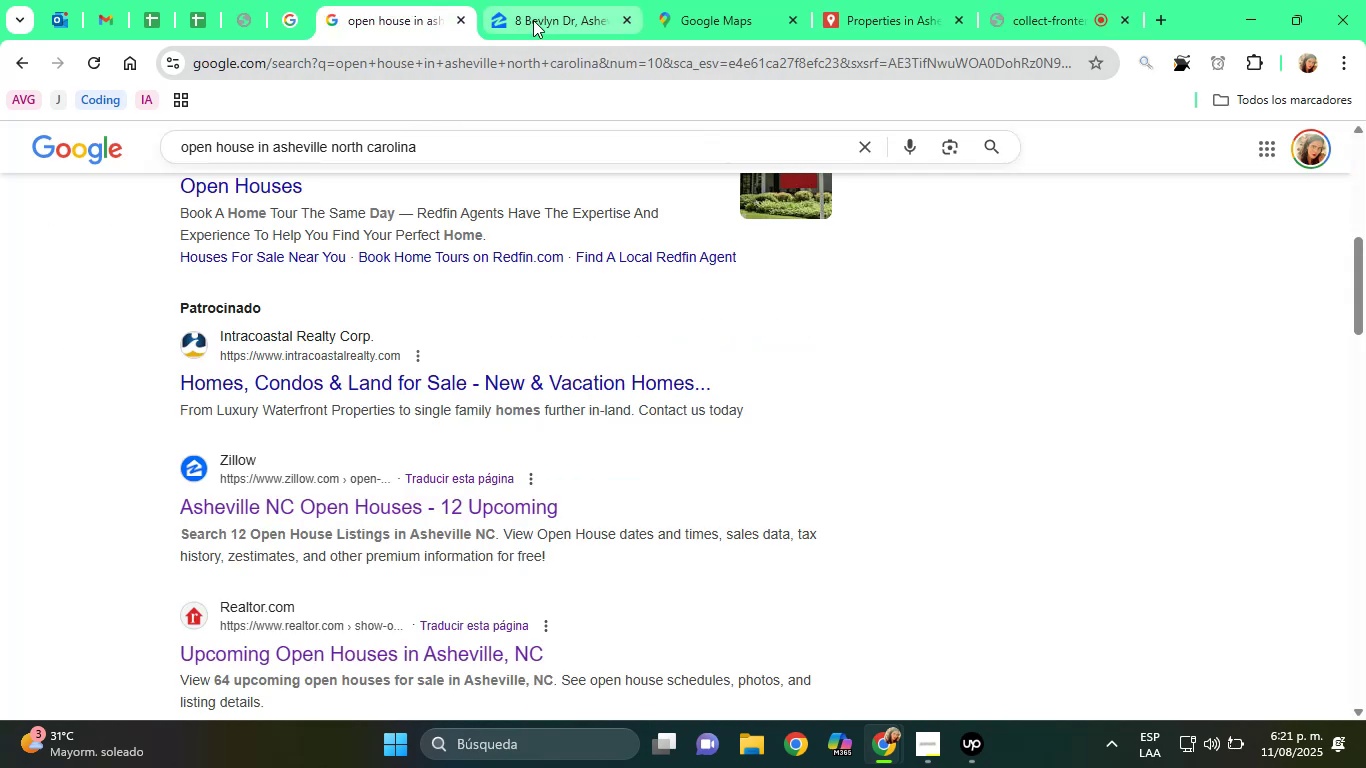 
left_click([410, 0])
 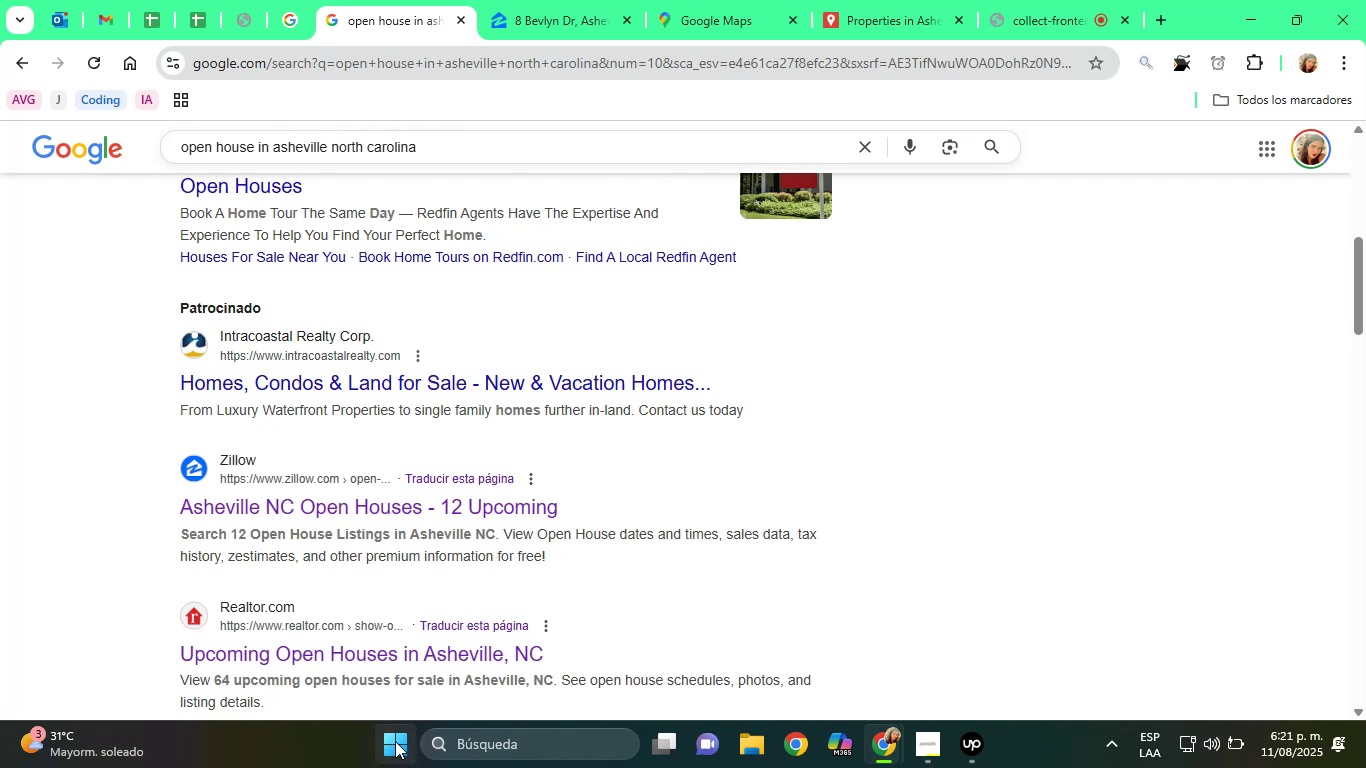 
wait(11.94)
 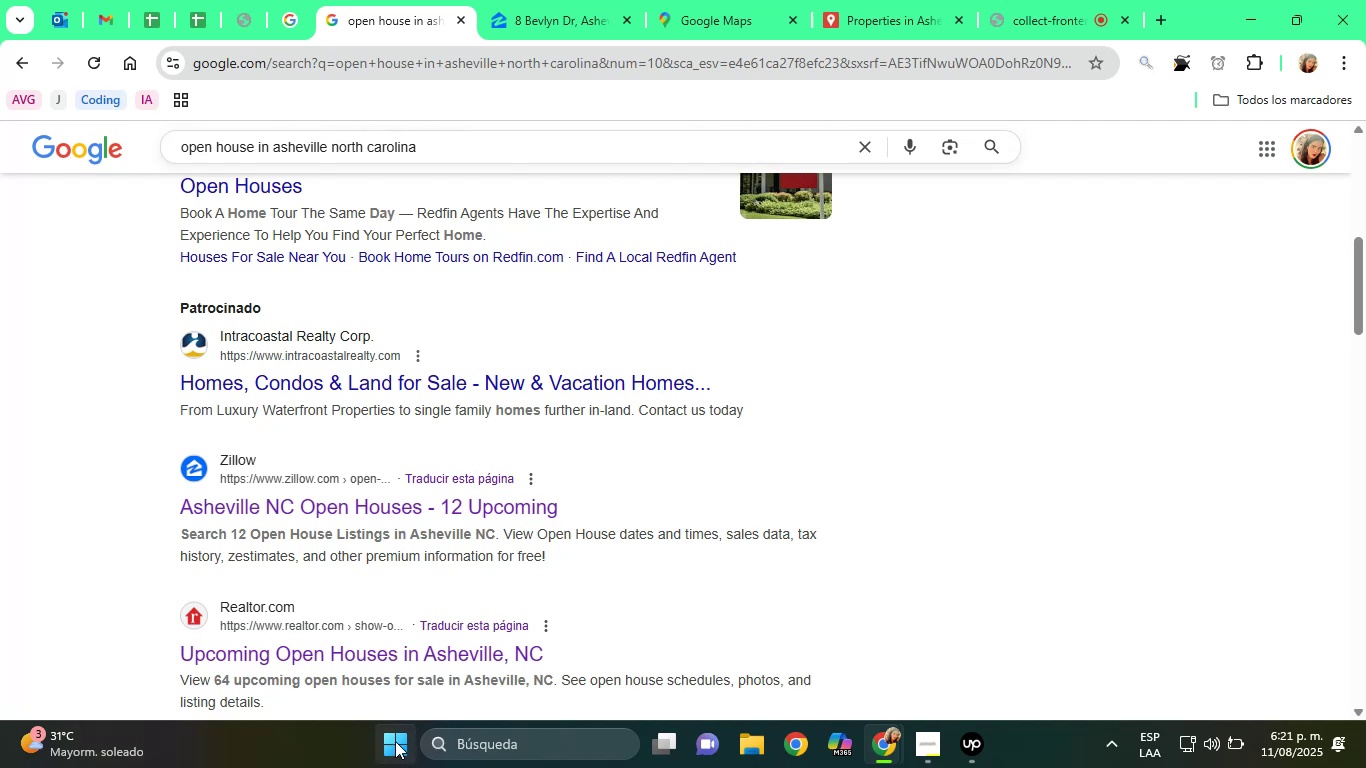 
left_click([551, 0])
 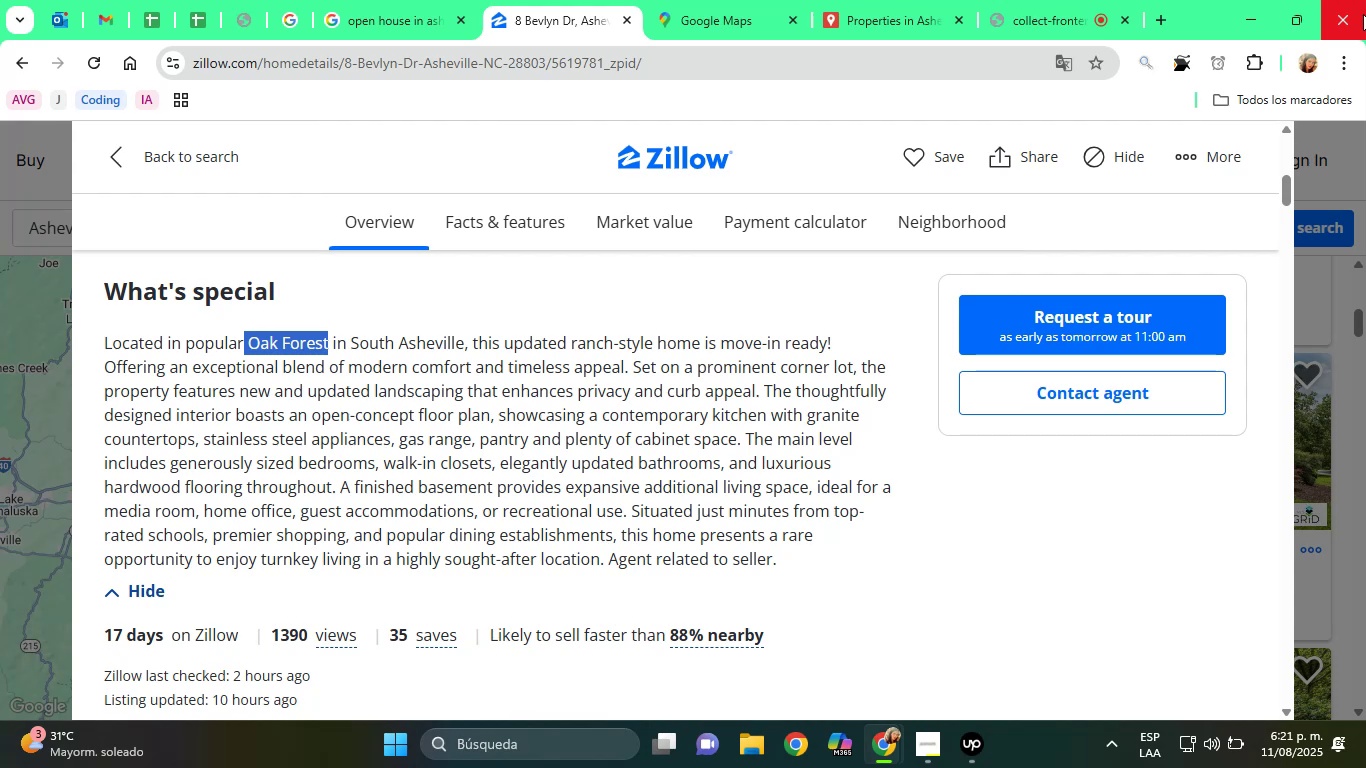 
wait(16.66)
 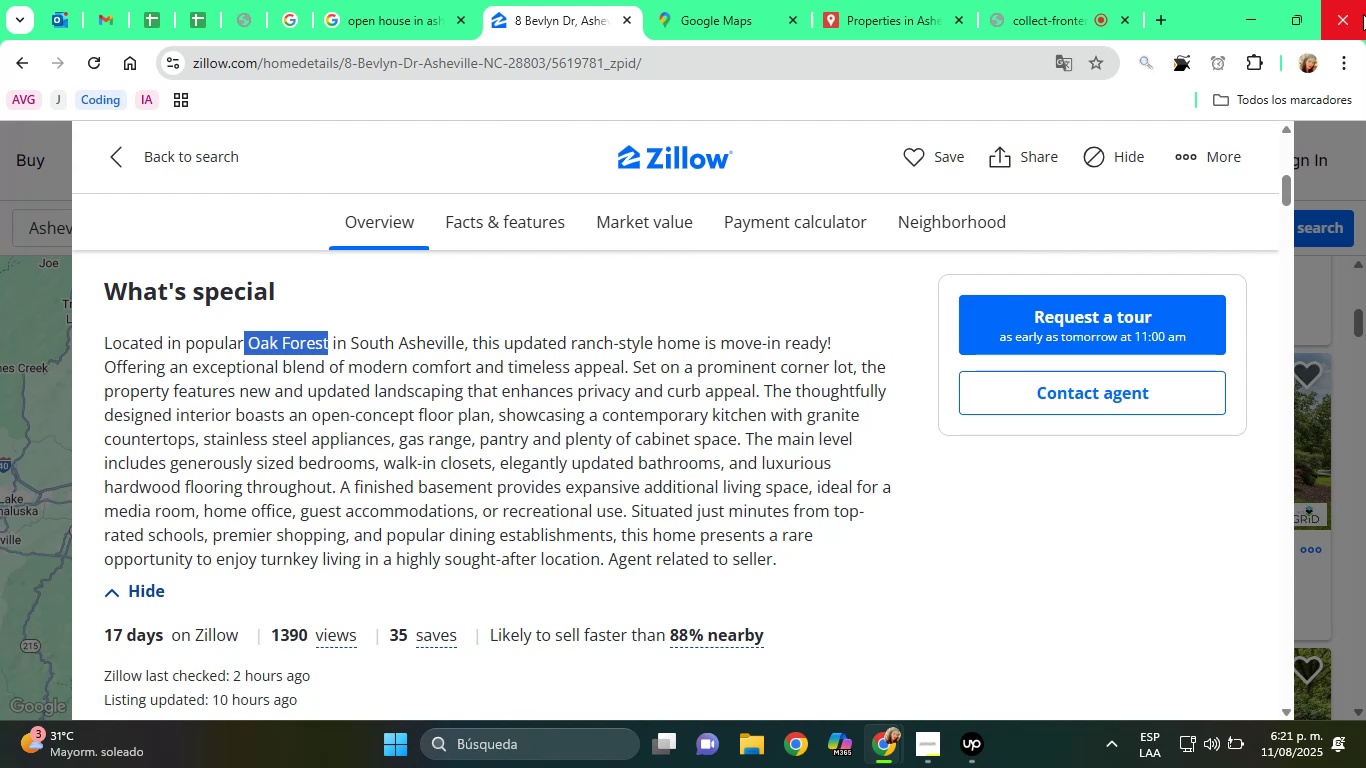 
scroll: coordinate [988, 575], scroll_direction: down, amount: 17.0
 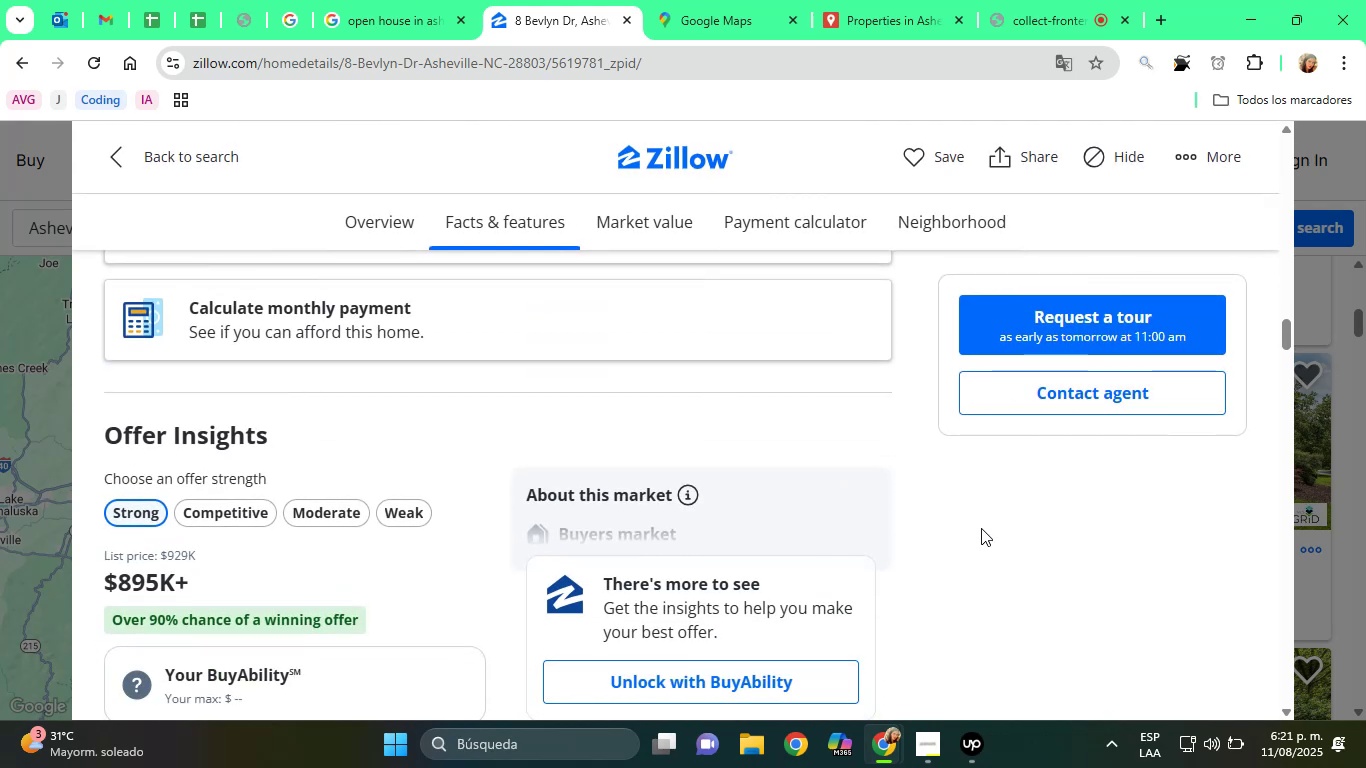 
scroll: coordinate [717, 549], scroll_direction: down, amount: 21.0
 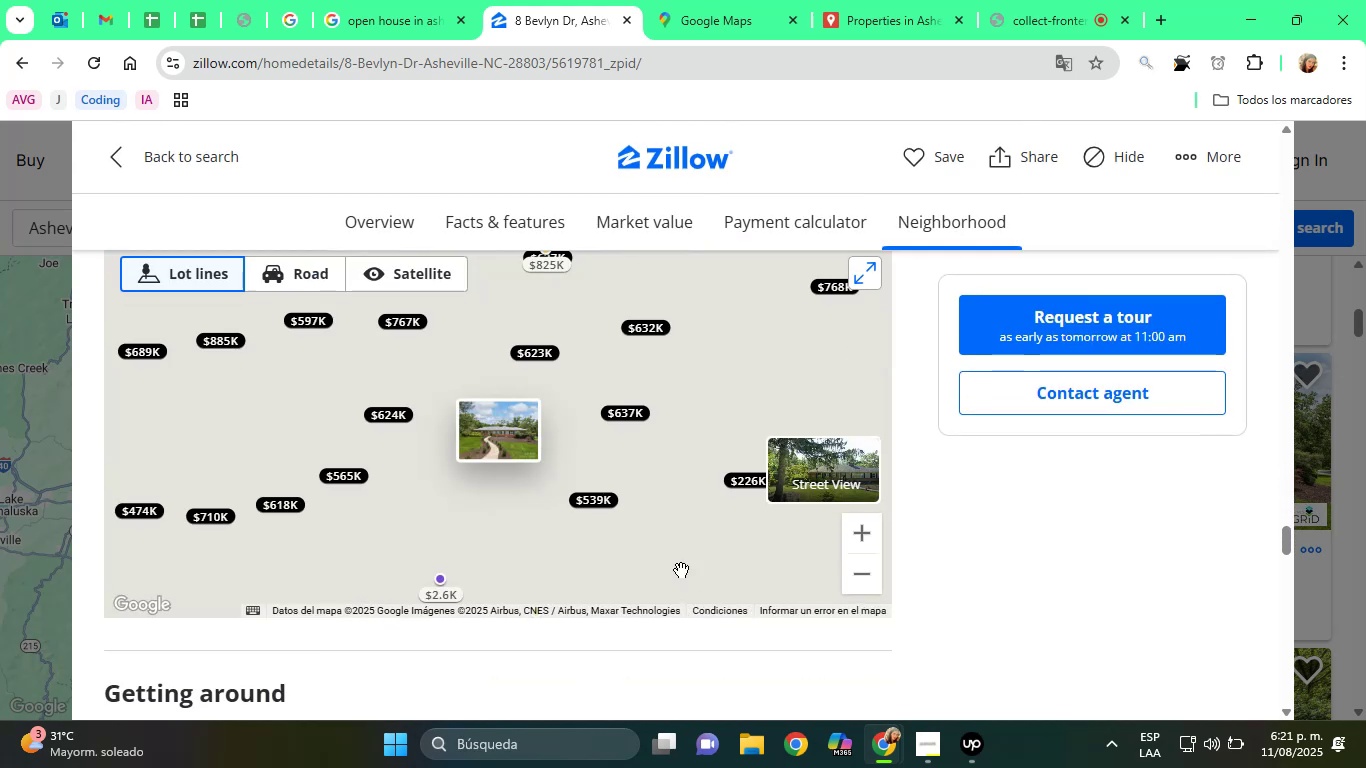 
scroll: coordinate [708, 558], scroll_direction: down, amount: 33.0
 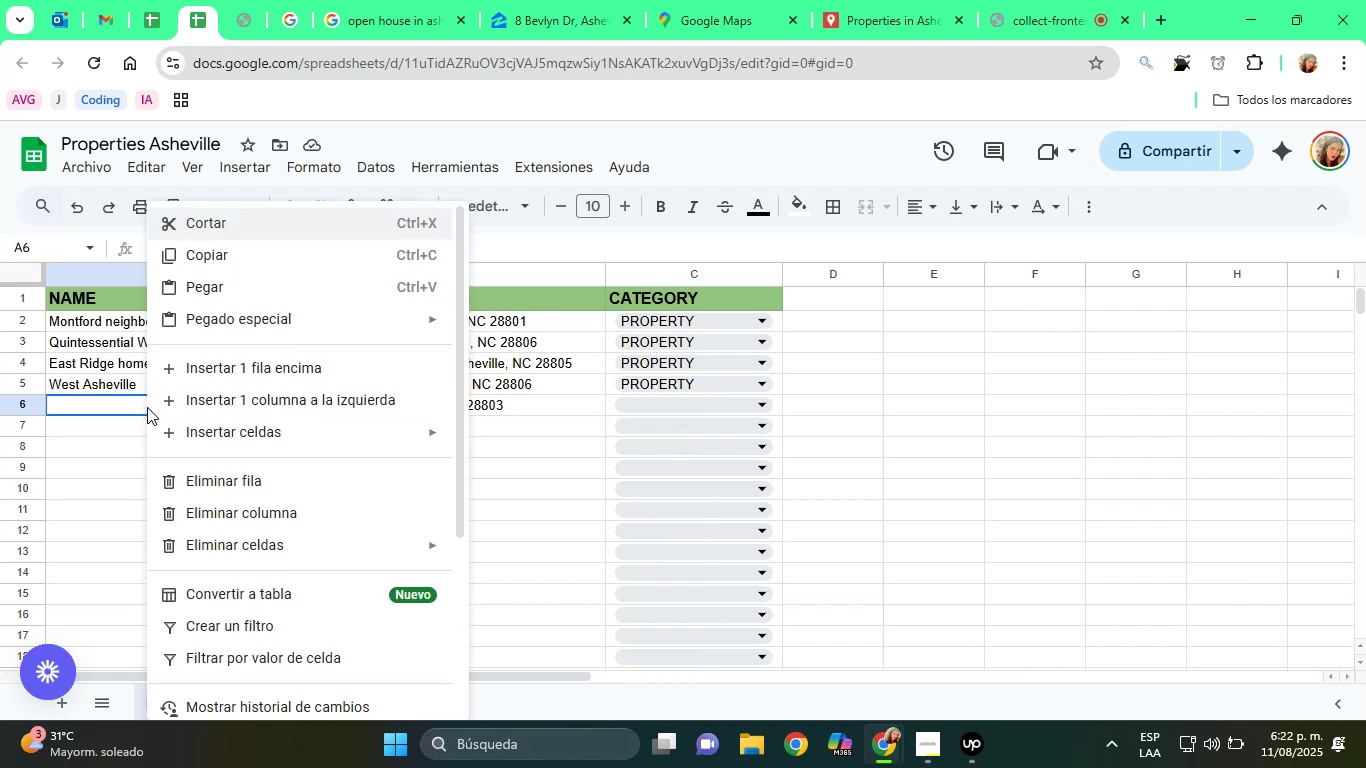 
scroll: coordinate [260, 1], scroll_direction: up, amount: 1.0
 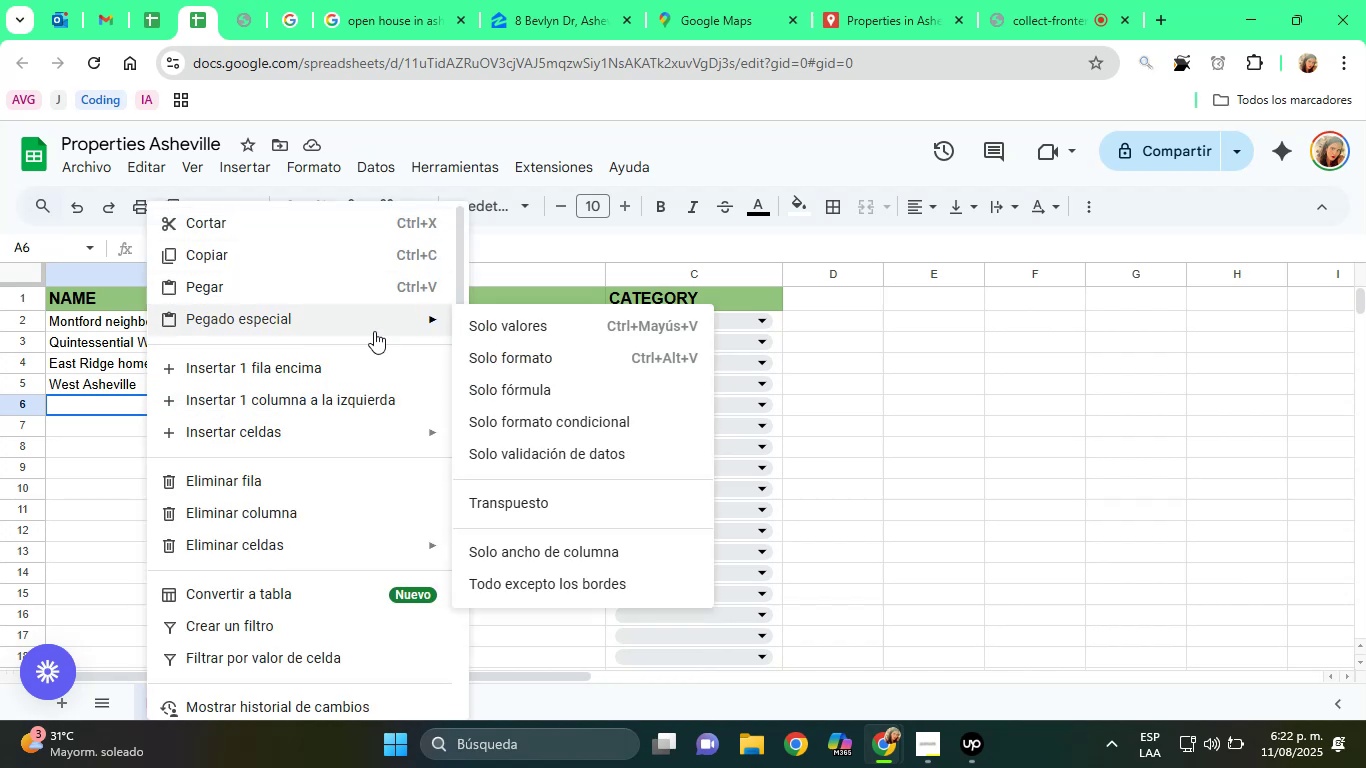 
left_click([212, 1])
 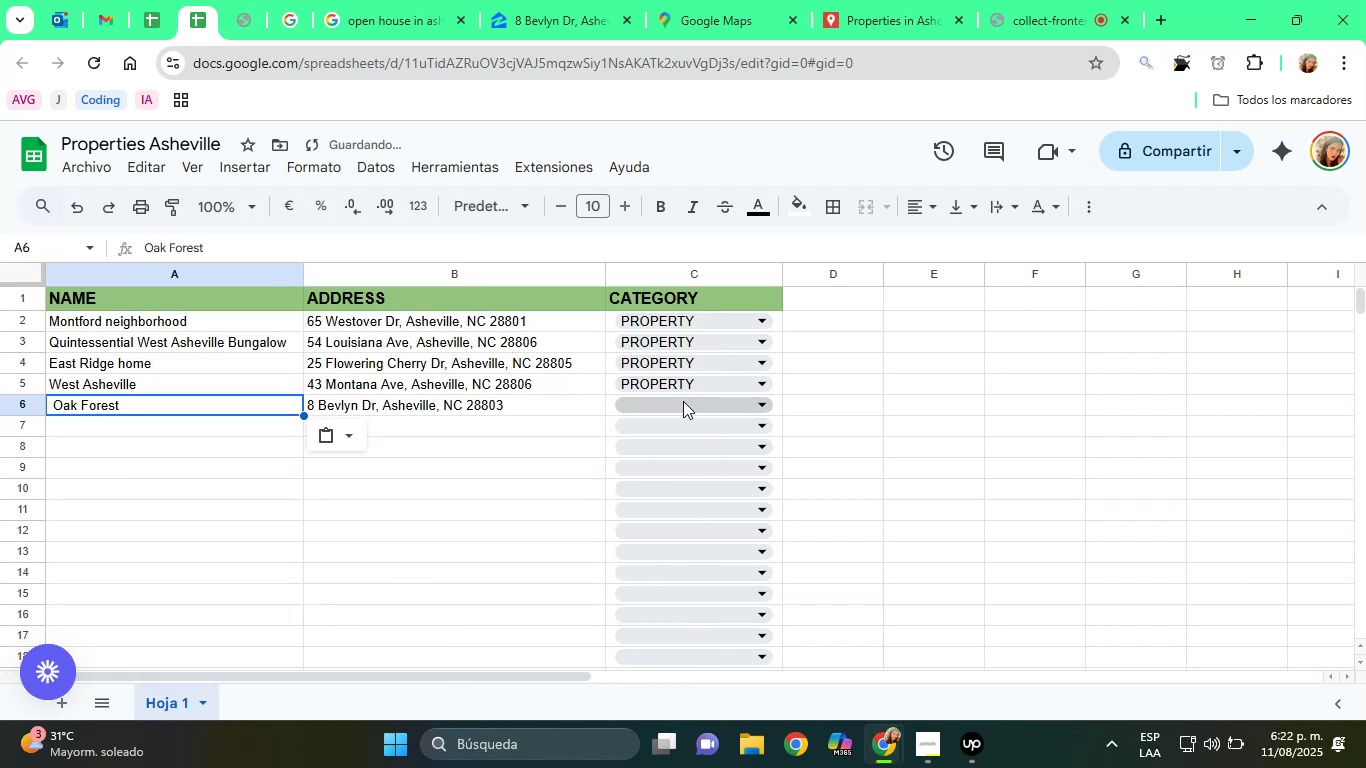 
left_click([147, 407])
 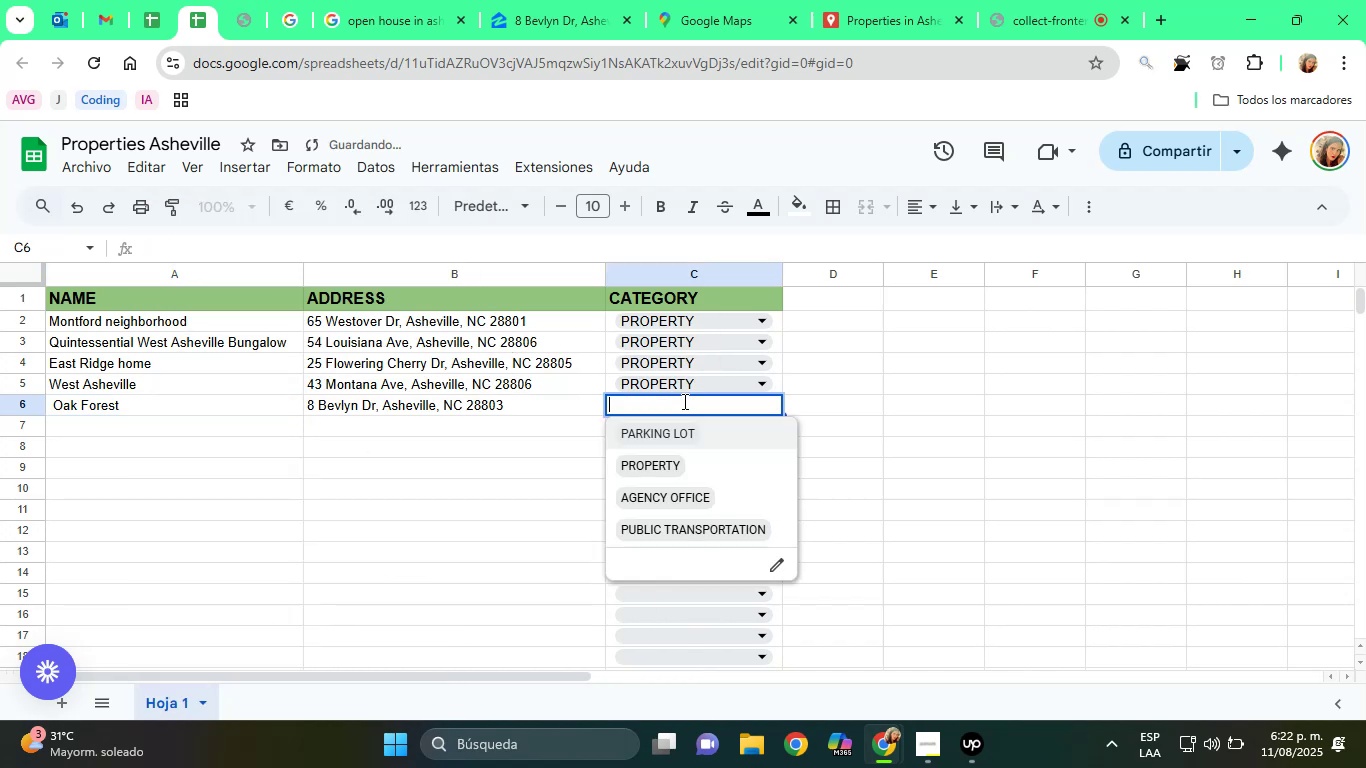 
right_click([147, 407])
 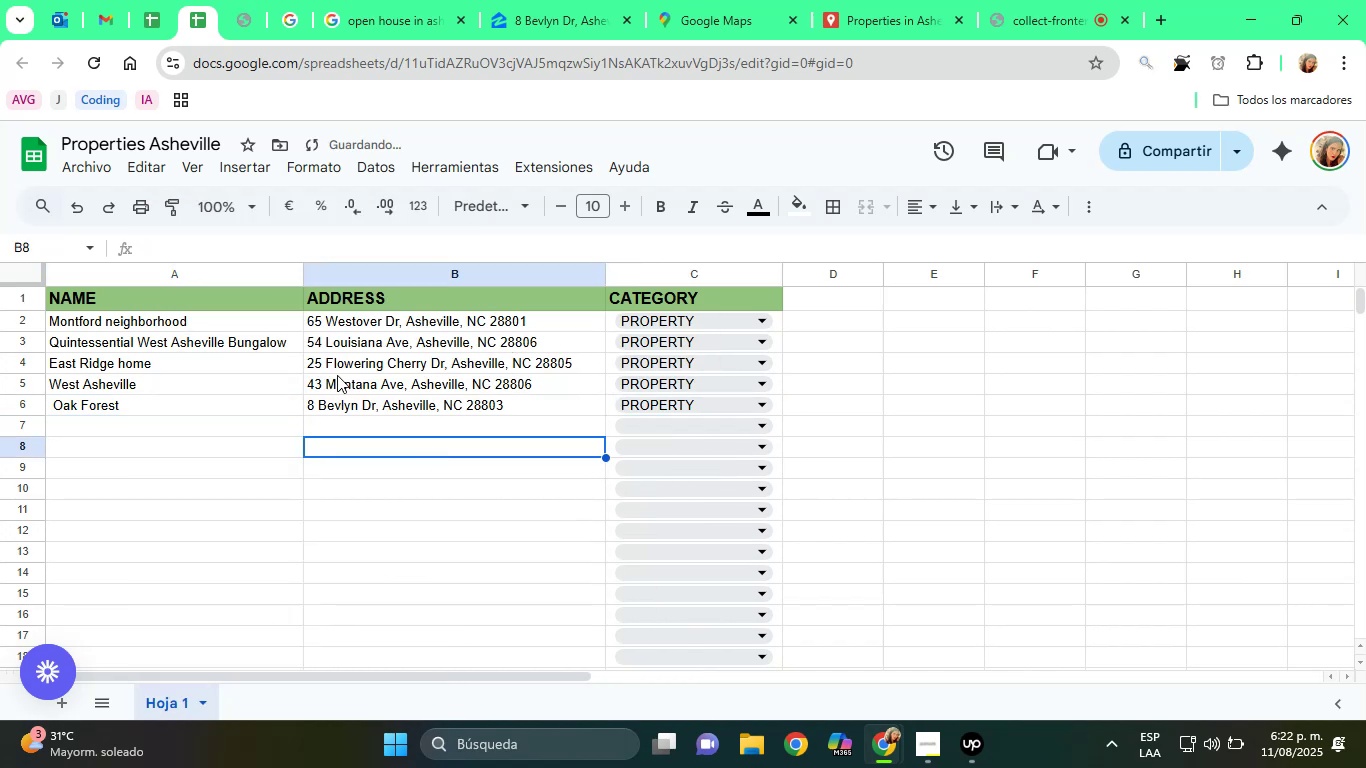 
left_click([502, 334])
 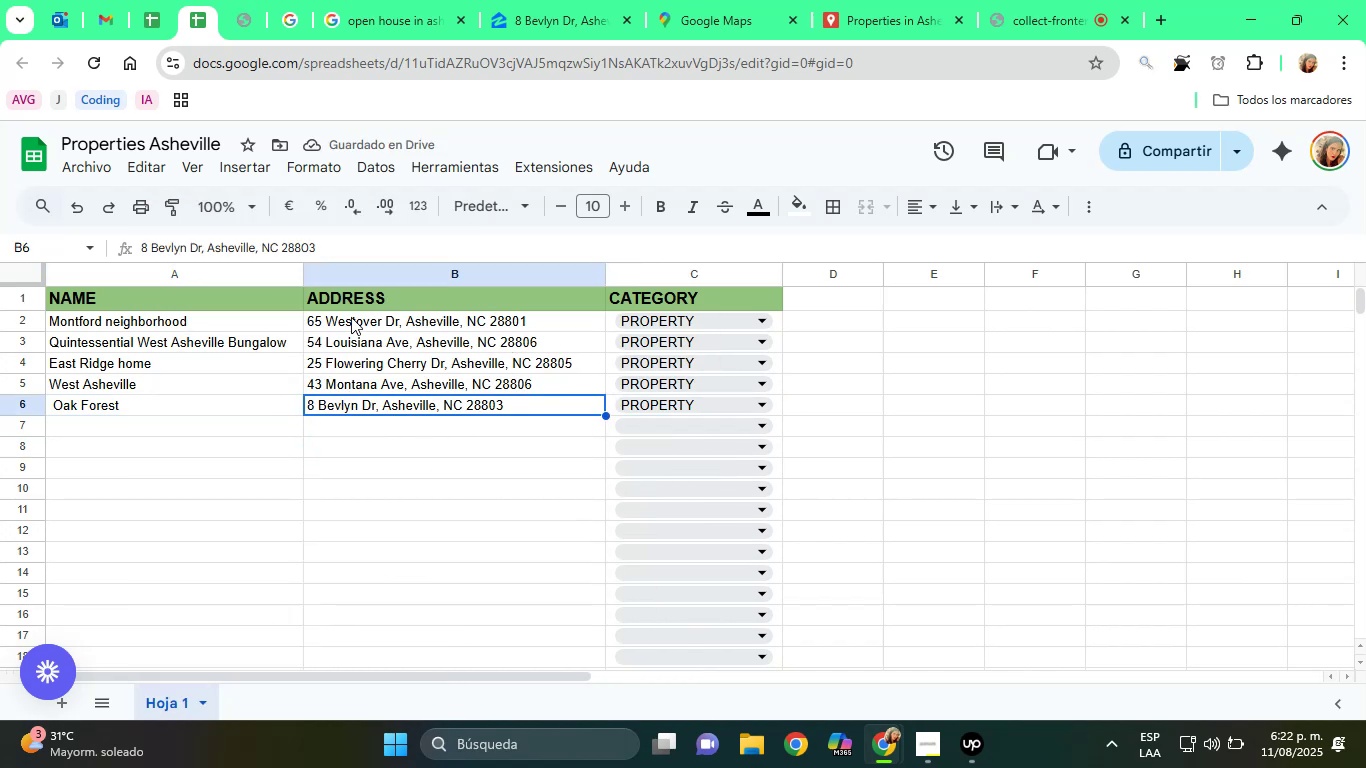 
left_click([683, 401])
 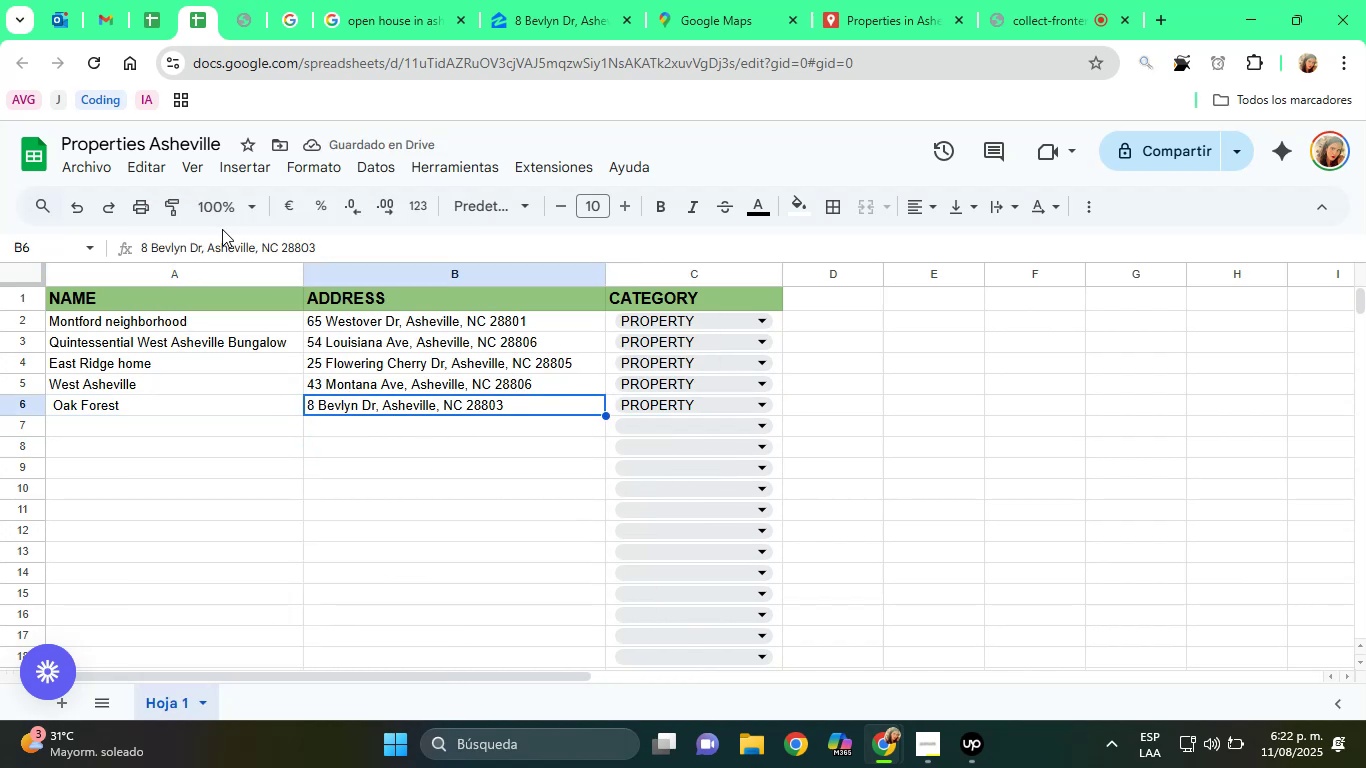 
left_click([682, 468])
 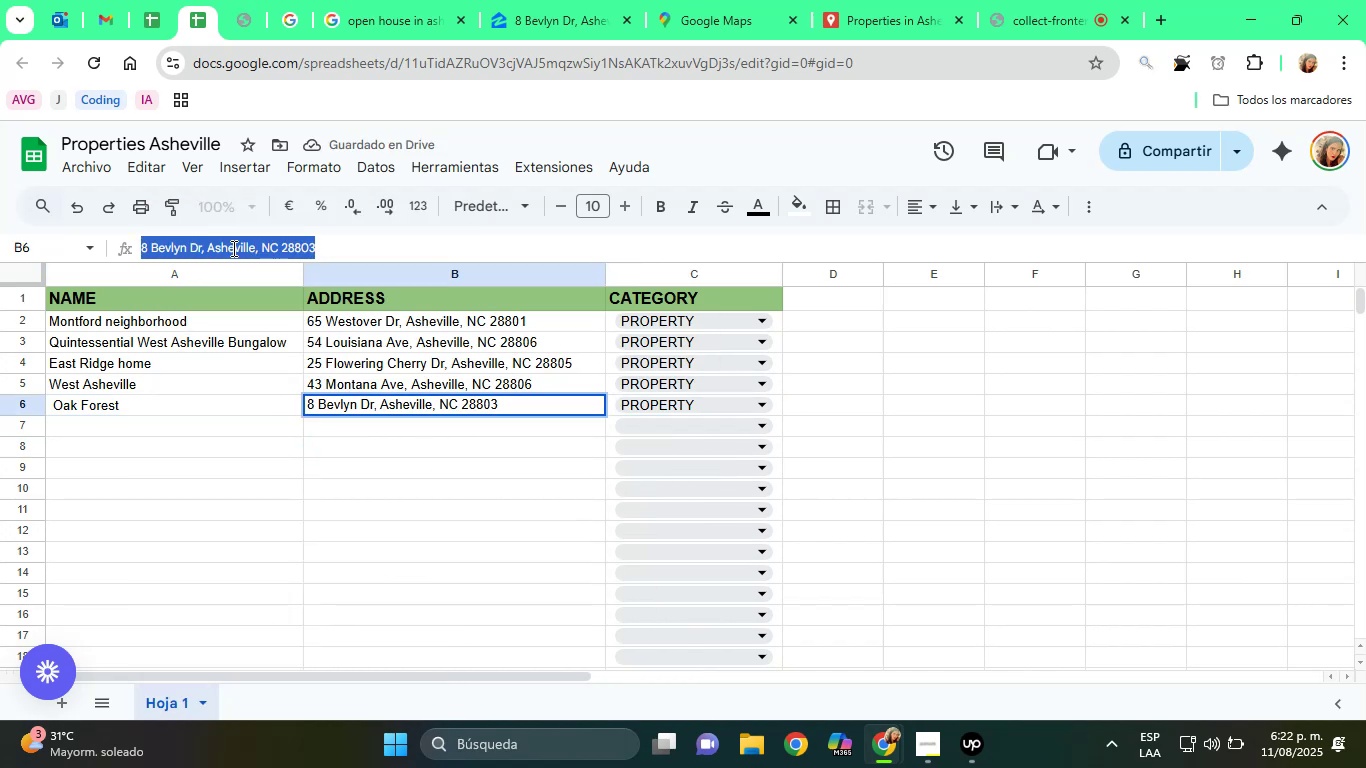 
left_click([432, 452])
 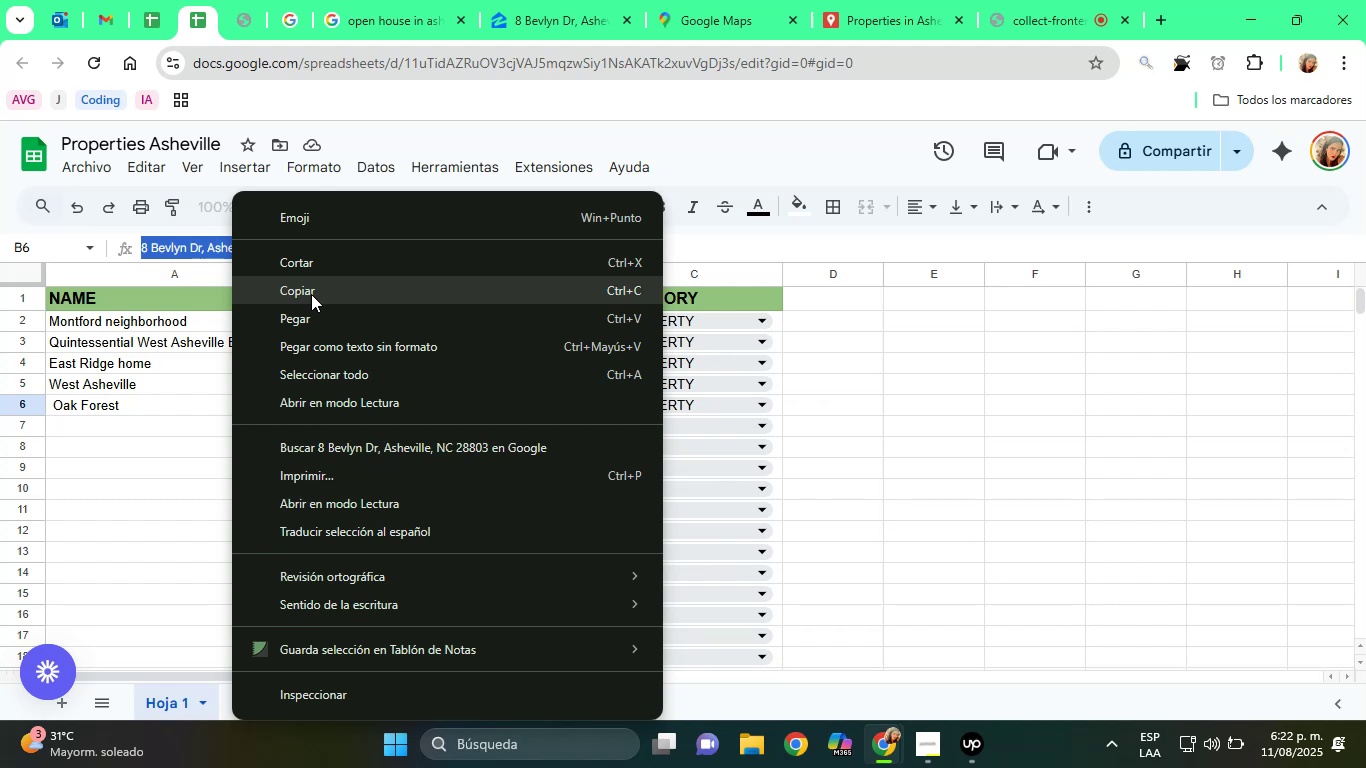 
left_click([395, 414])
 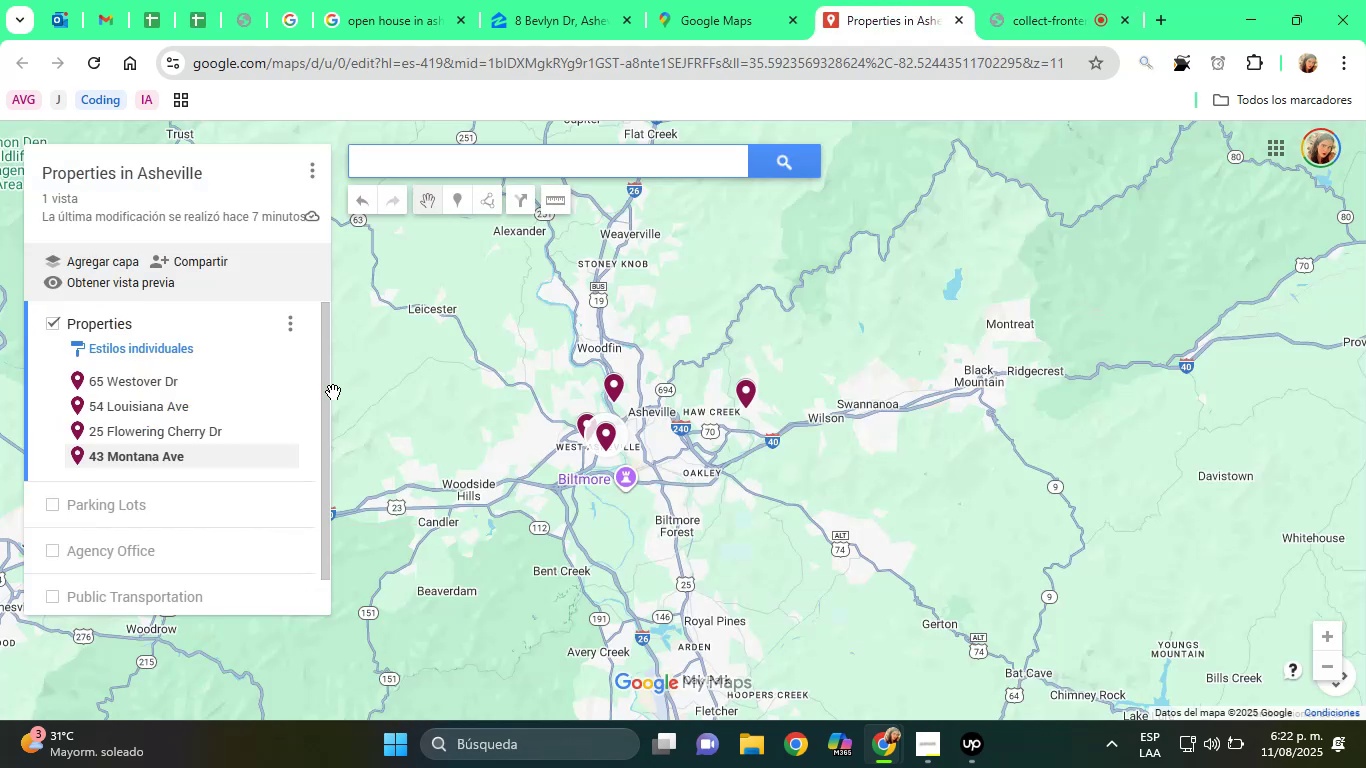 
double_click([232, 248])
 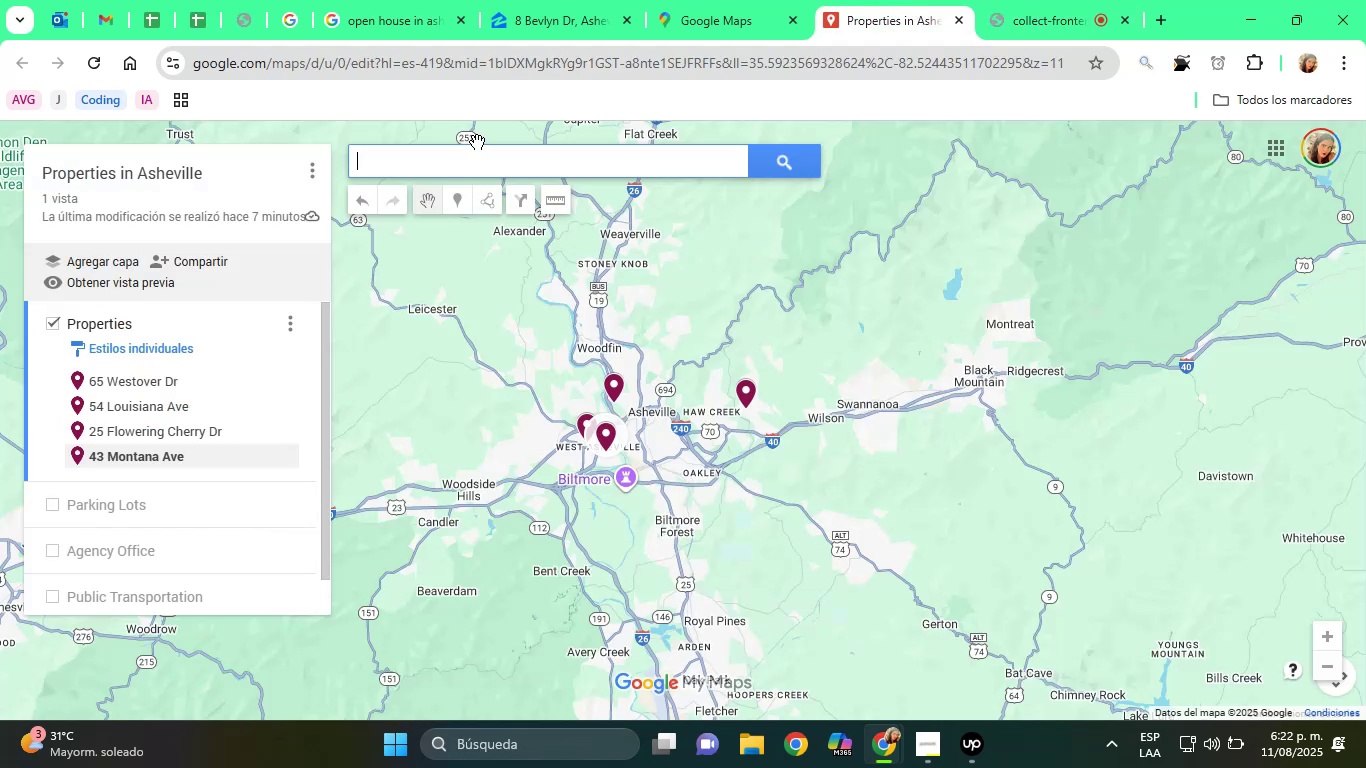 
triple_click([232, 248])
 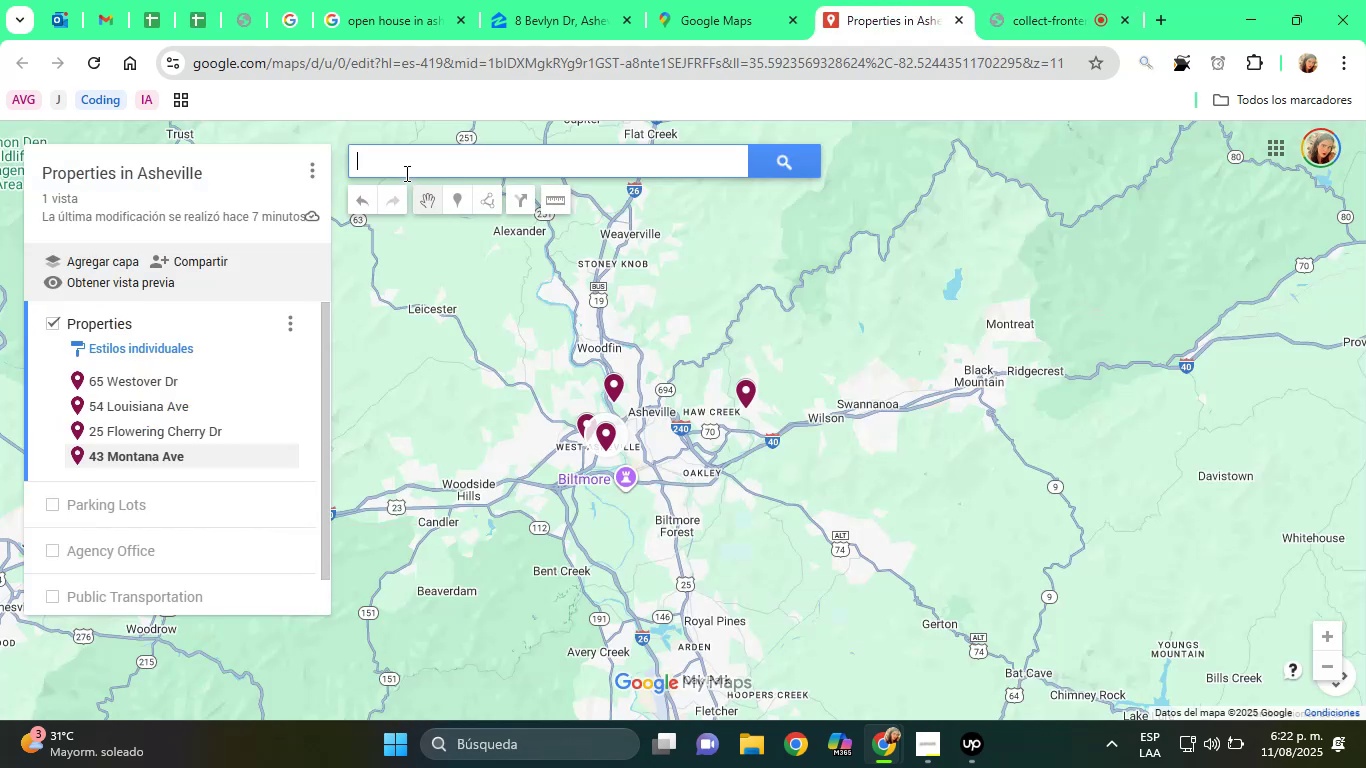 
right_click([232, 248])
 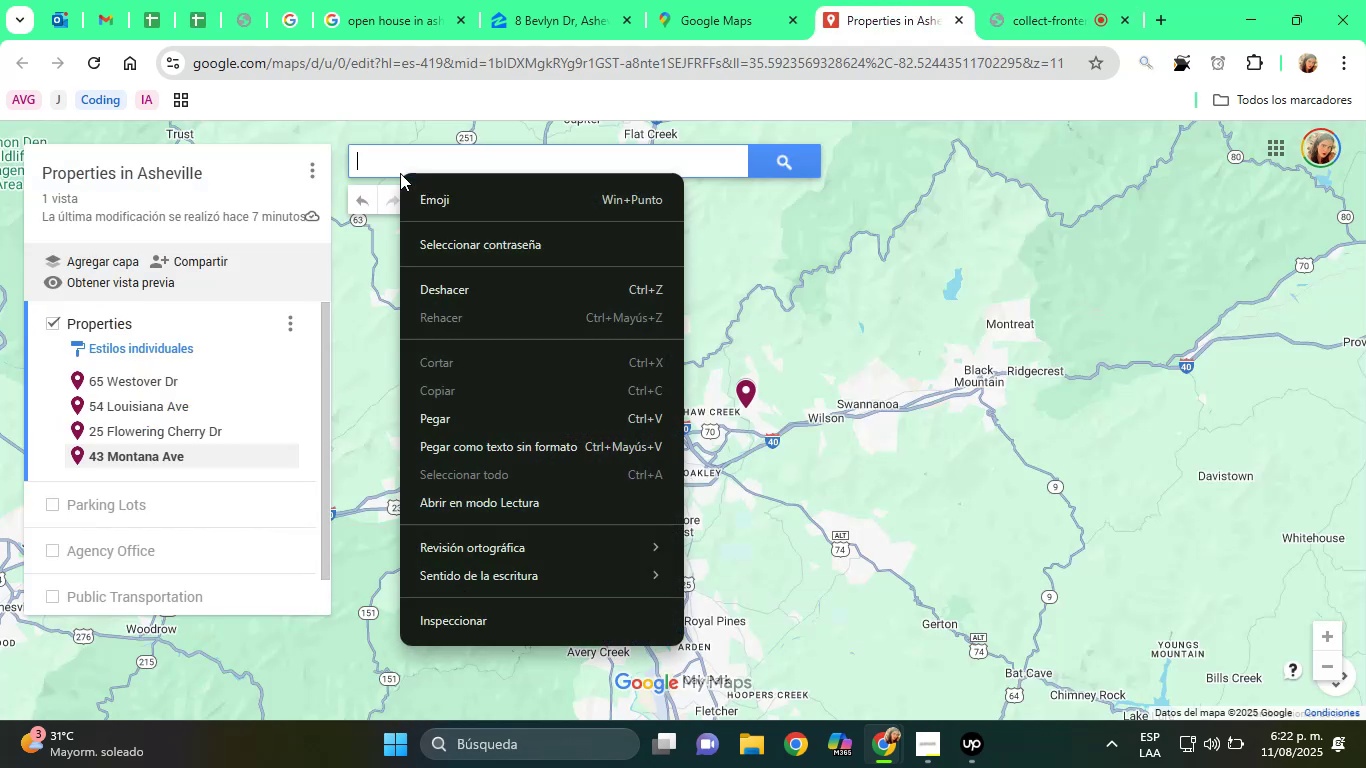 
left_click([311, 294])
 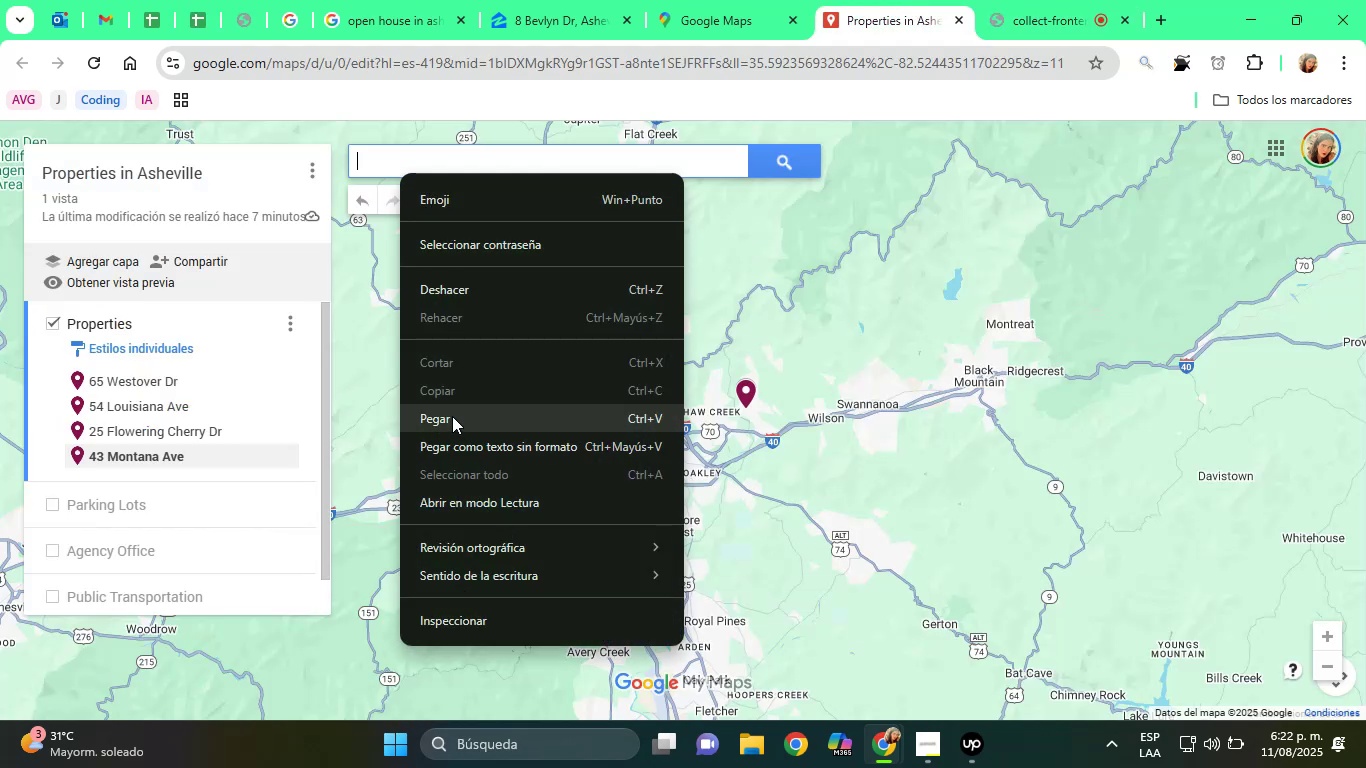 
left_click([910, 0])
 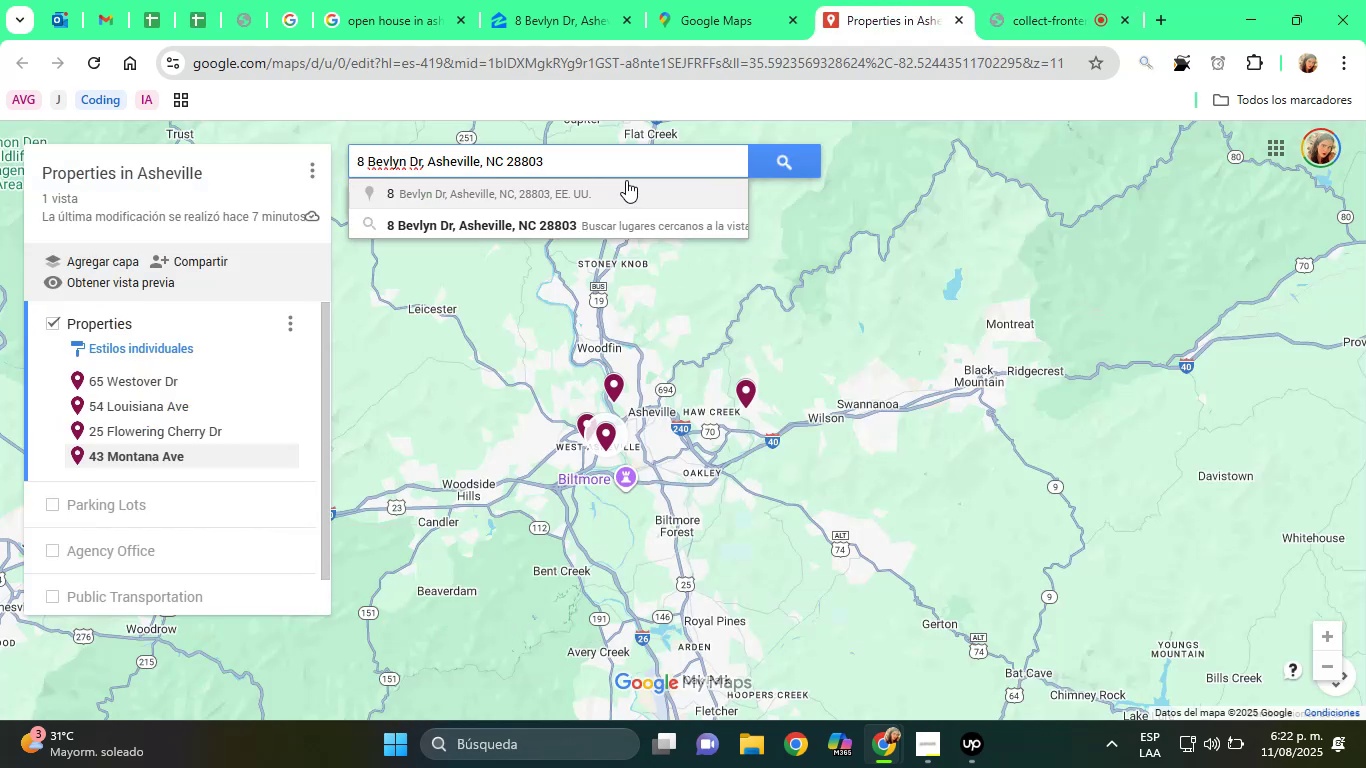 
right_click([400, 173])
 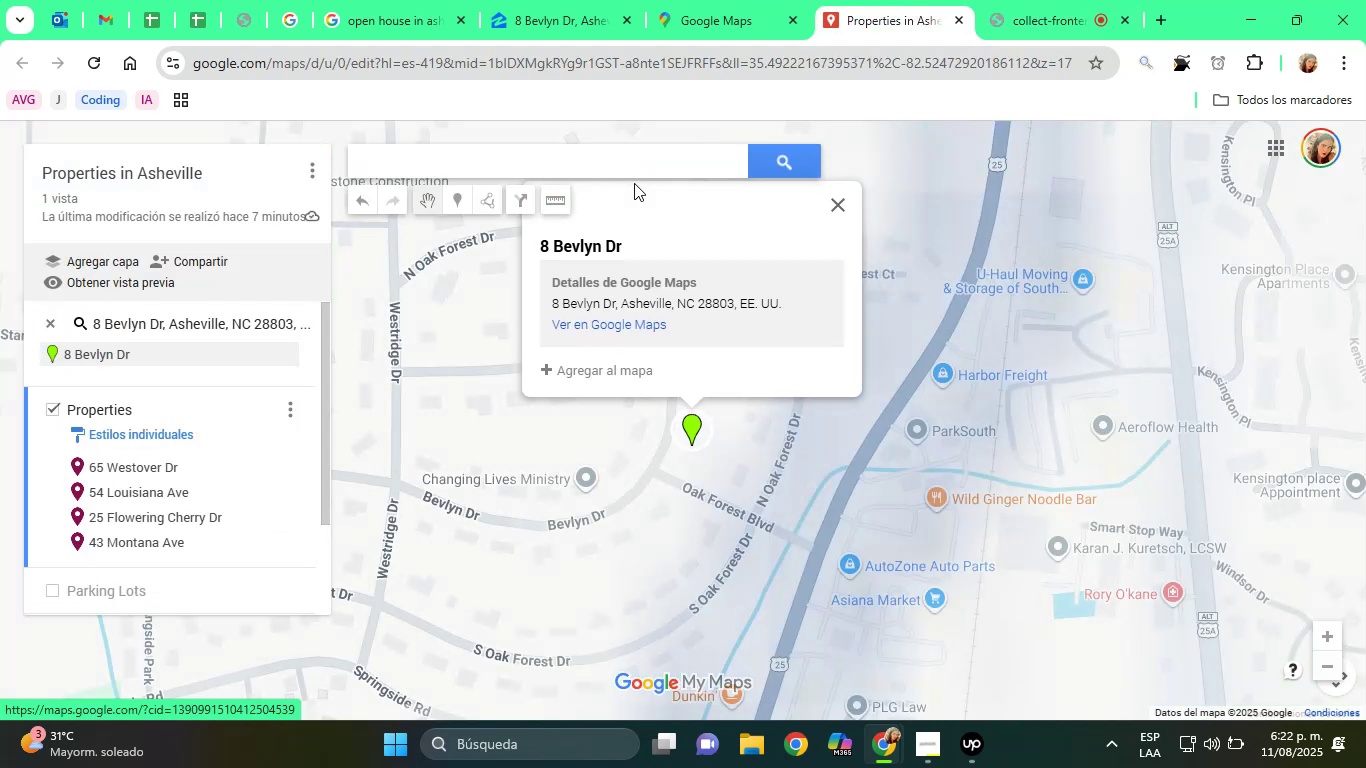 
left_click([452, 416])
 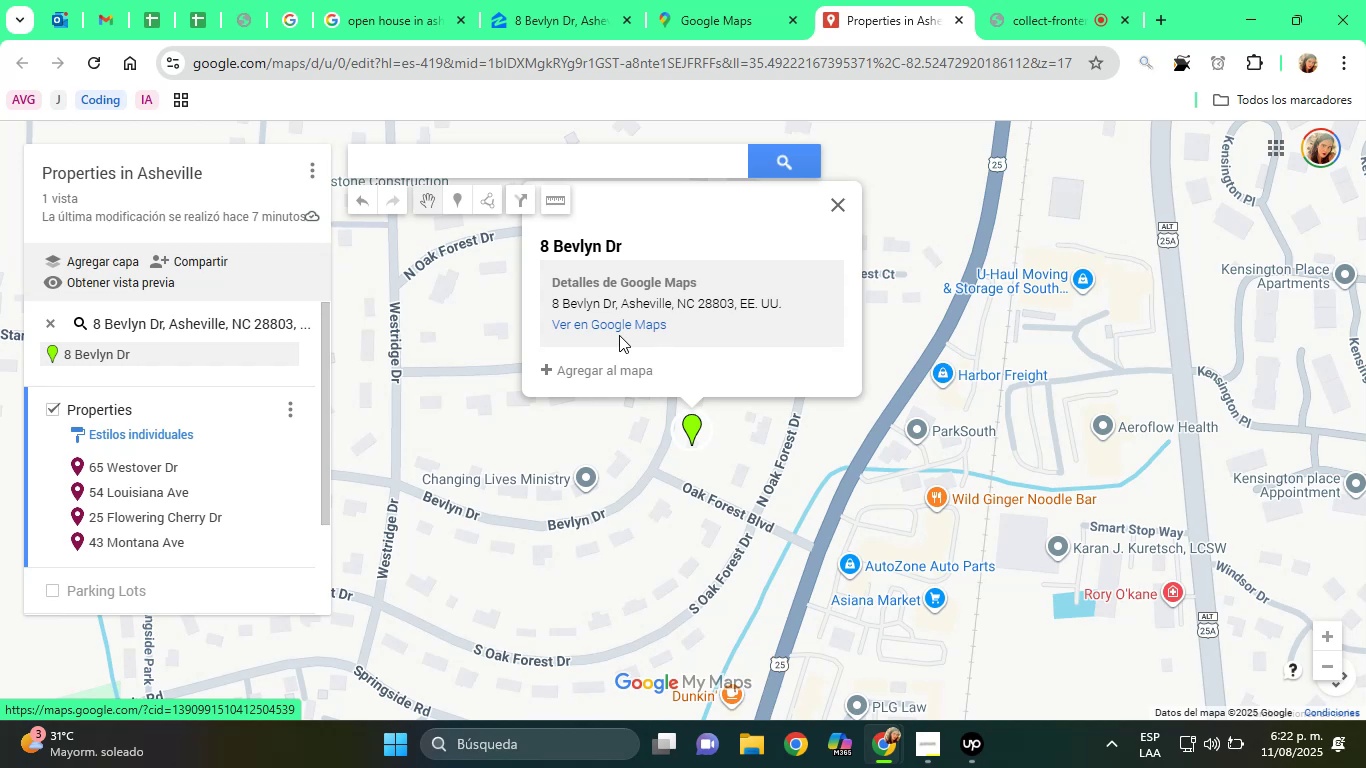 
left_click([634, 183])
 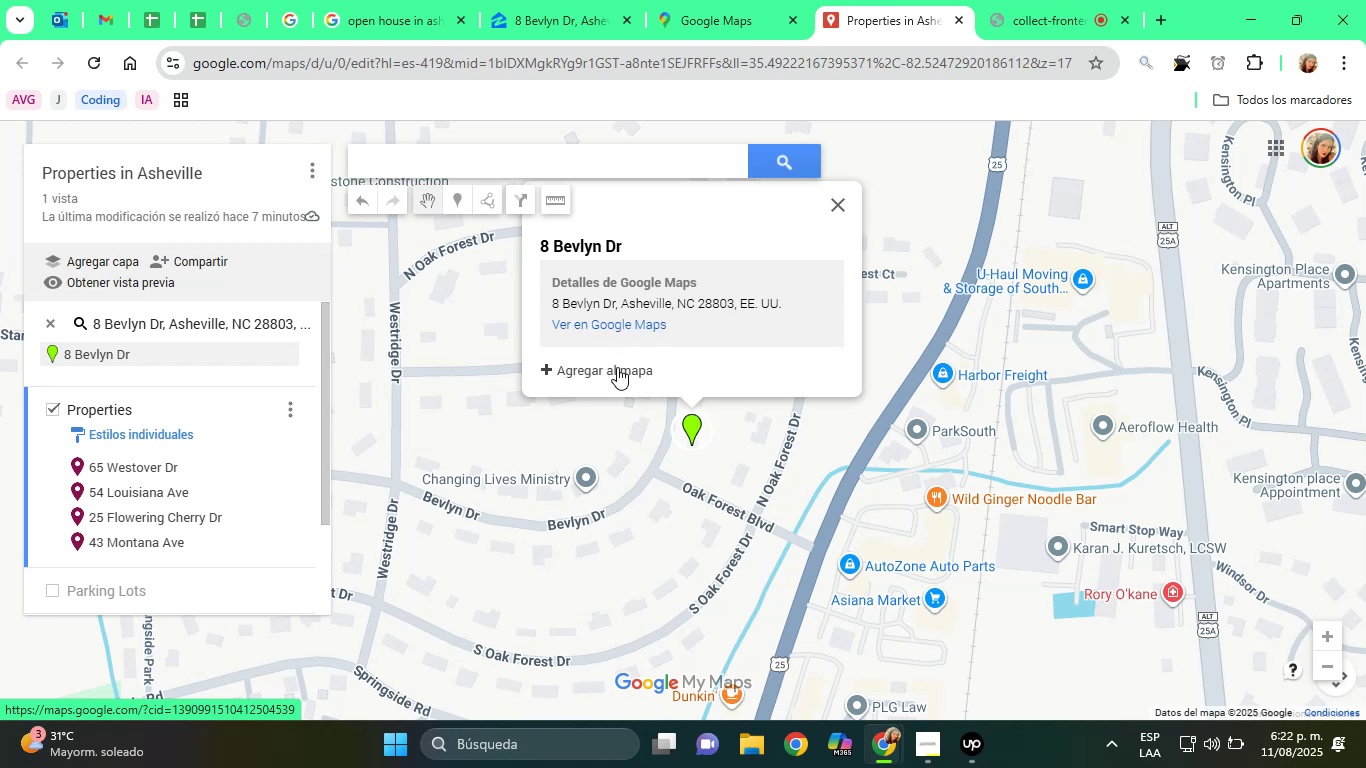 
mouse_move([619, 337])
 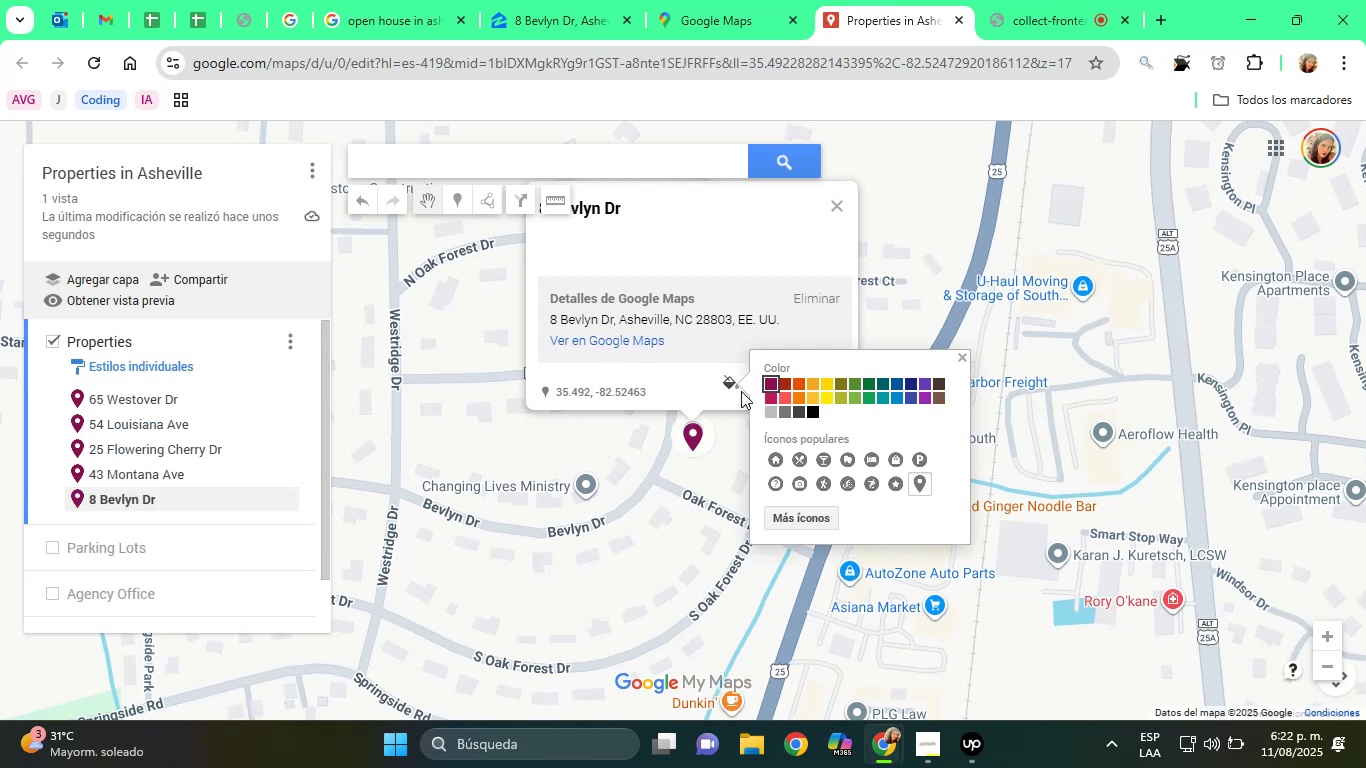 
left_click([617, 367])
 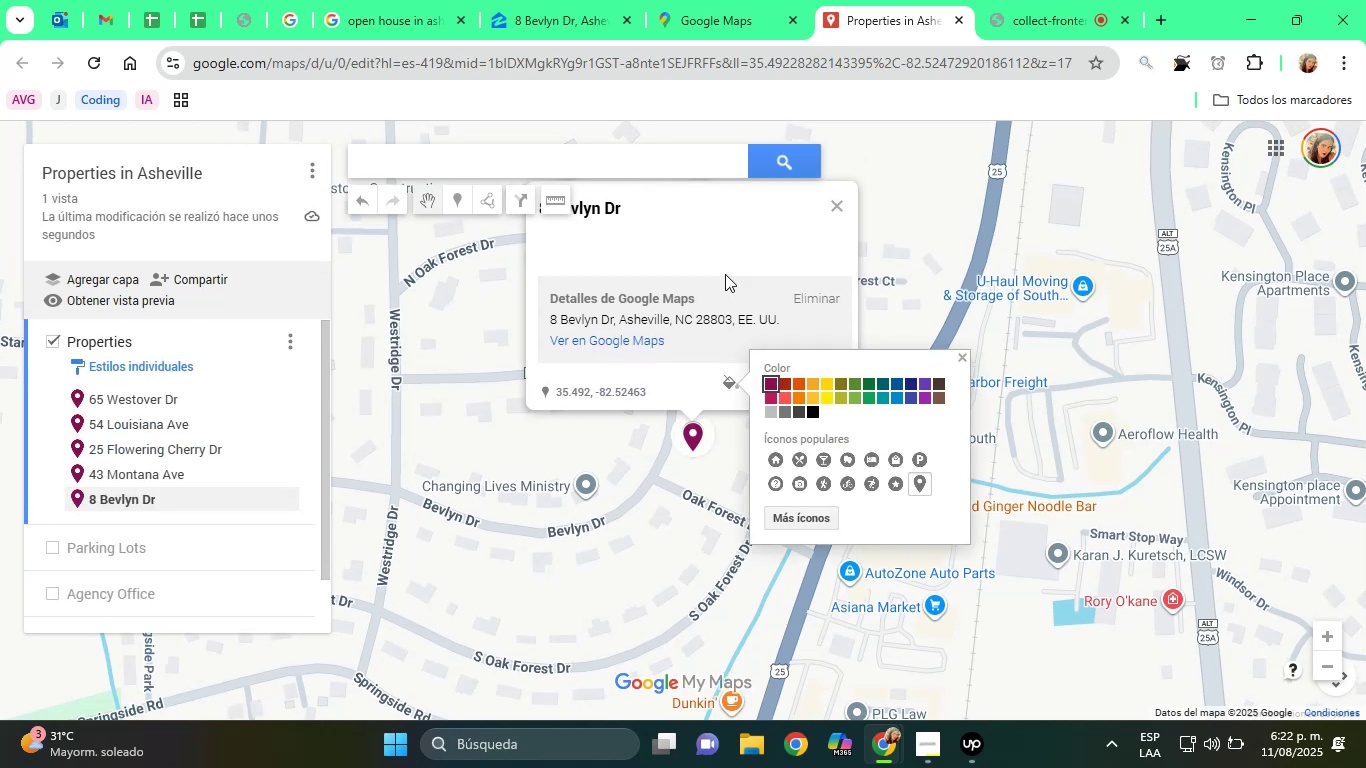 
left_click([737, 386])
 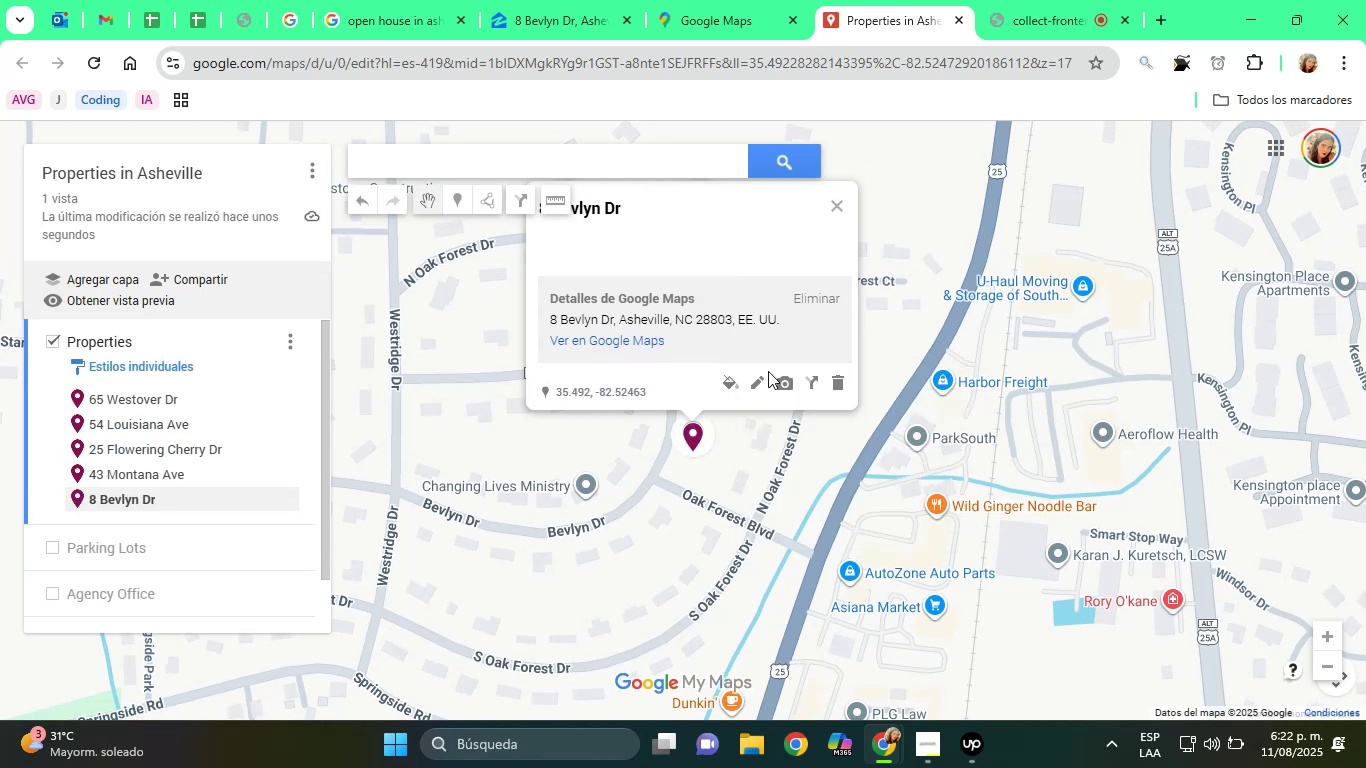 
left_click([767, 386])
 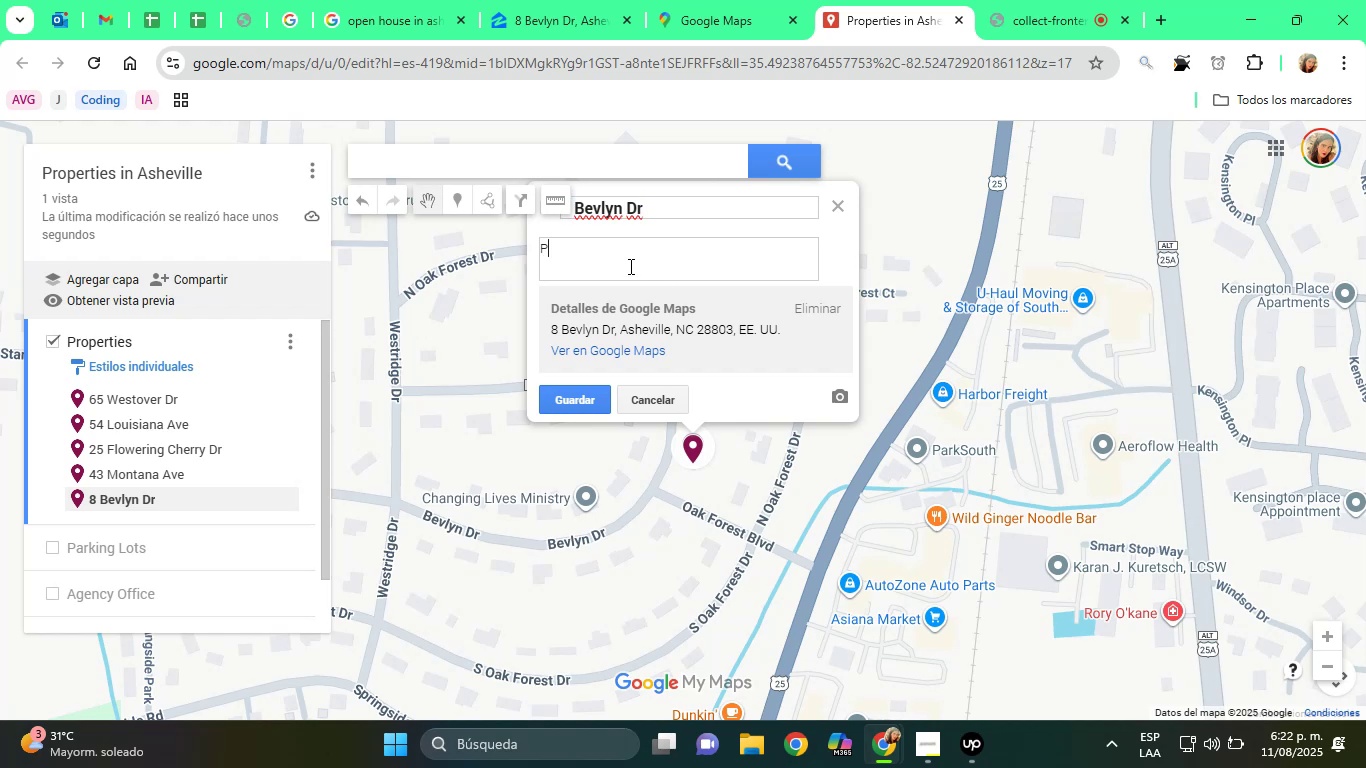 
left_click([700, 242])
 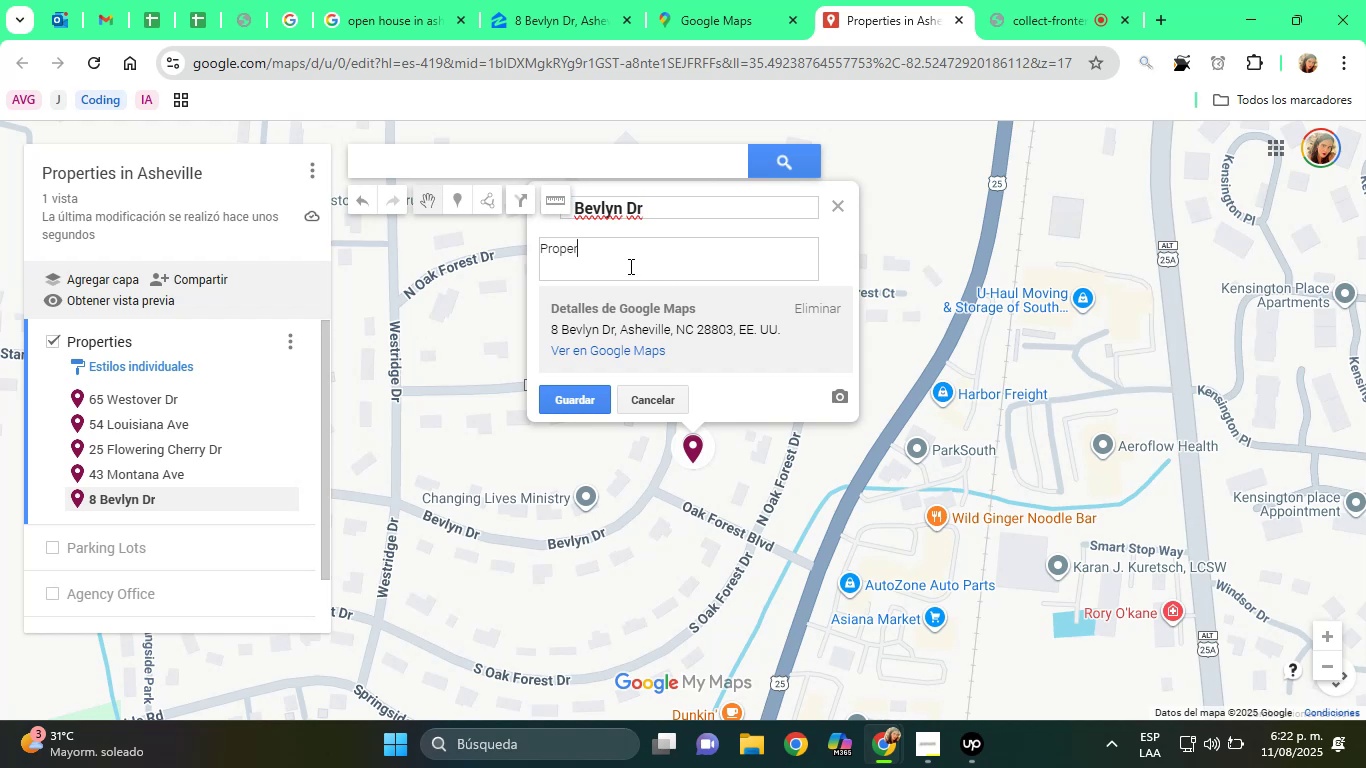 
left_click([764, 374])
 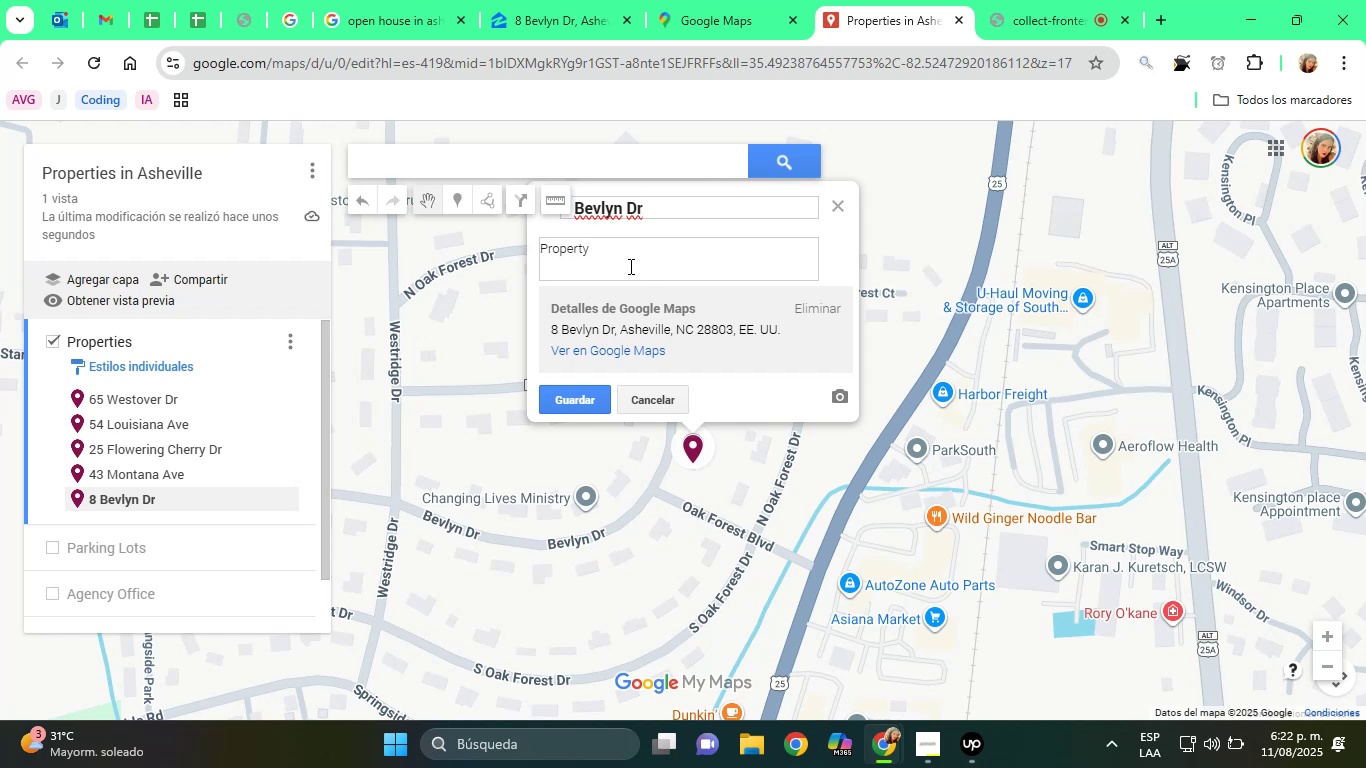 
left_click([629, 266])
 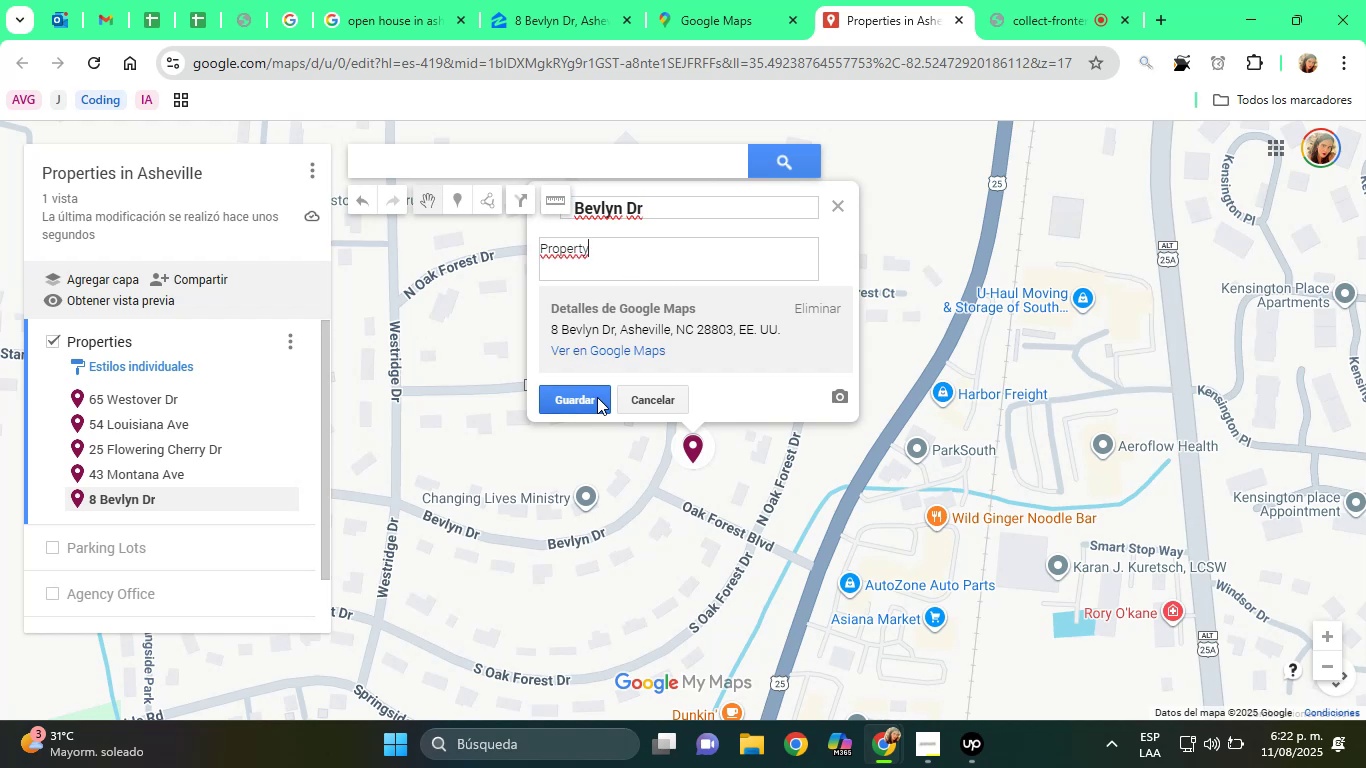 
type(Property)
 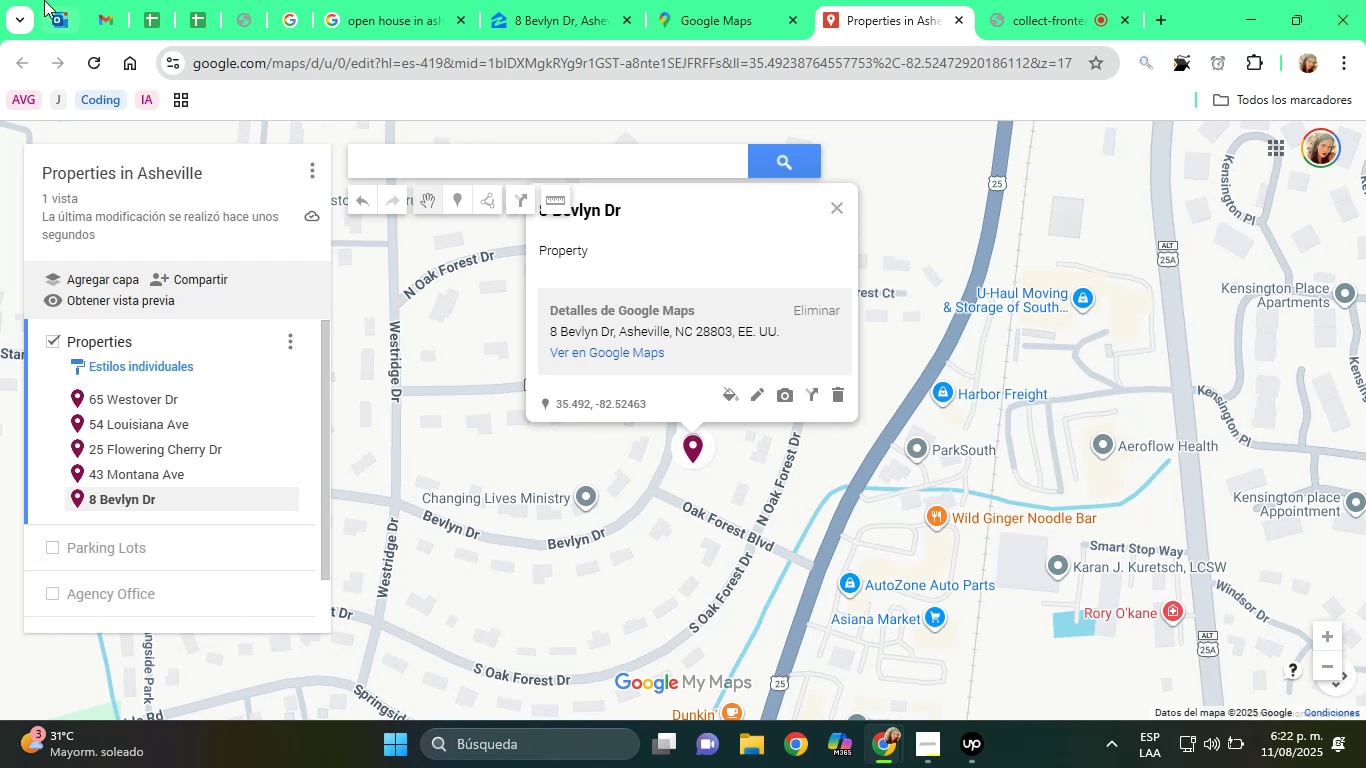 
wait(15.33)
 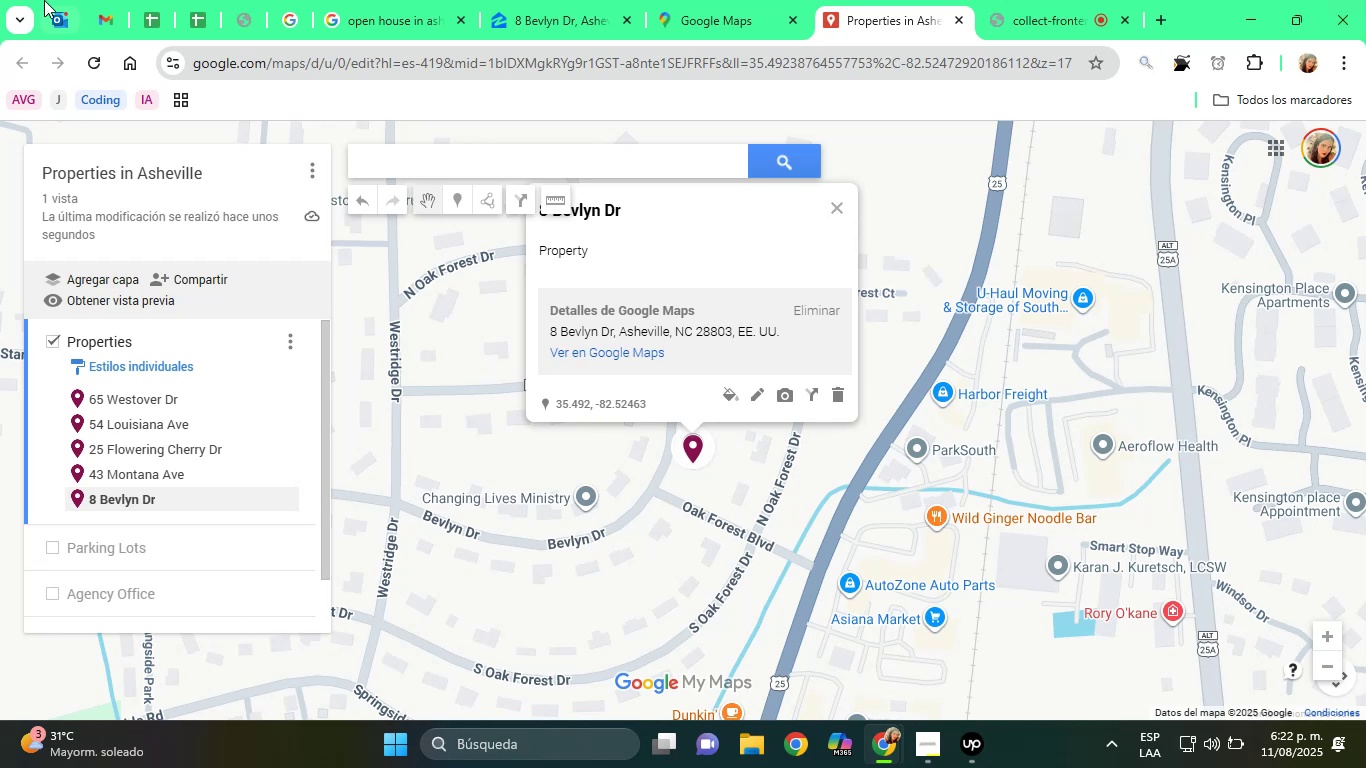 
left_click([203, 0])
 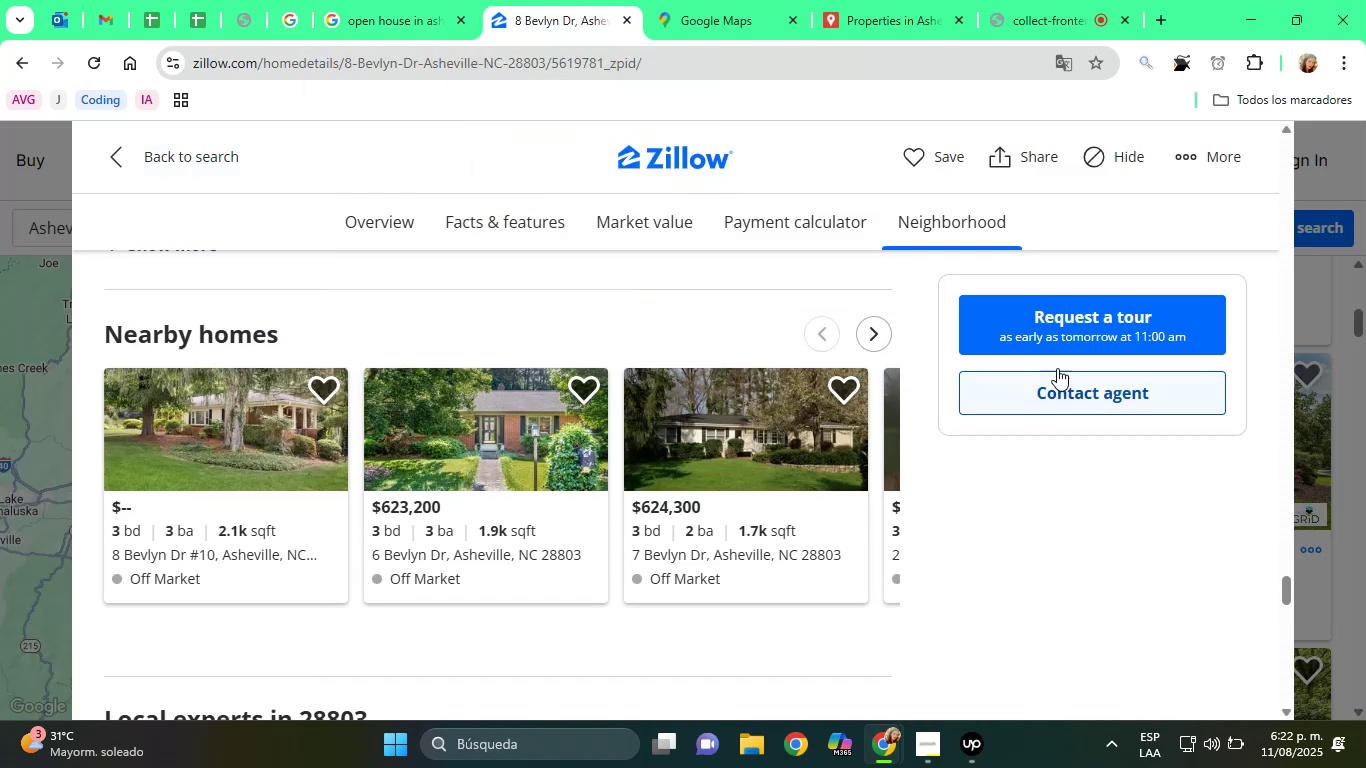 
left_click([387, 434])
 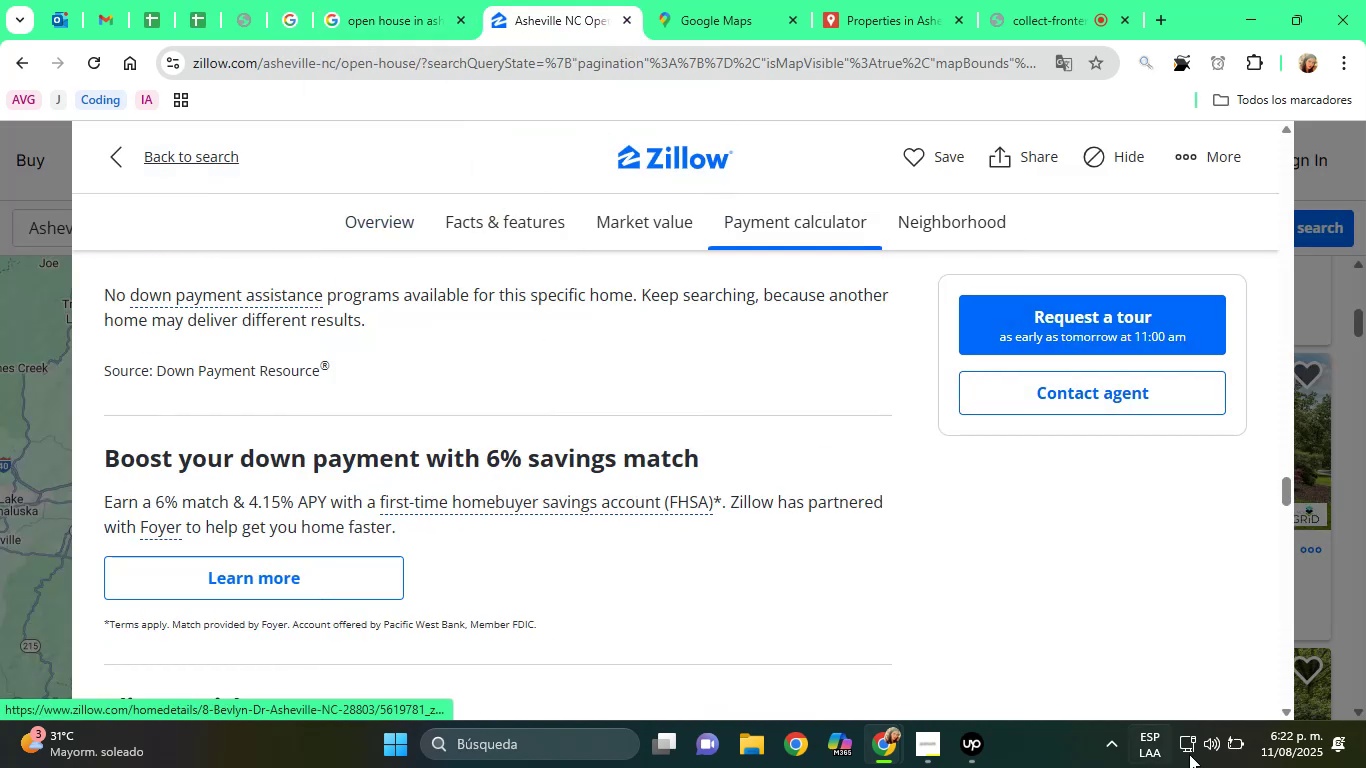 
scroll: coordinate [586, 331], scroll_direction: up, amount: 24.0
 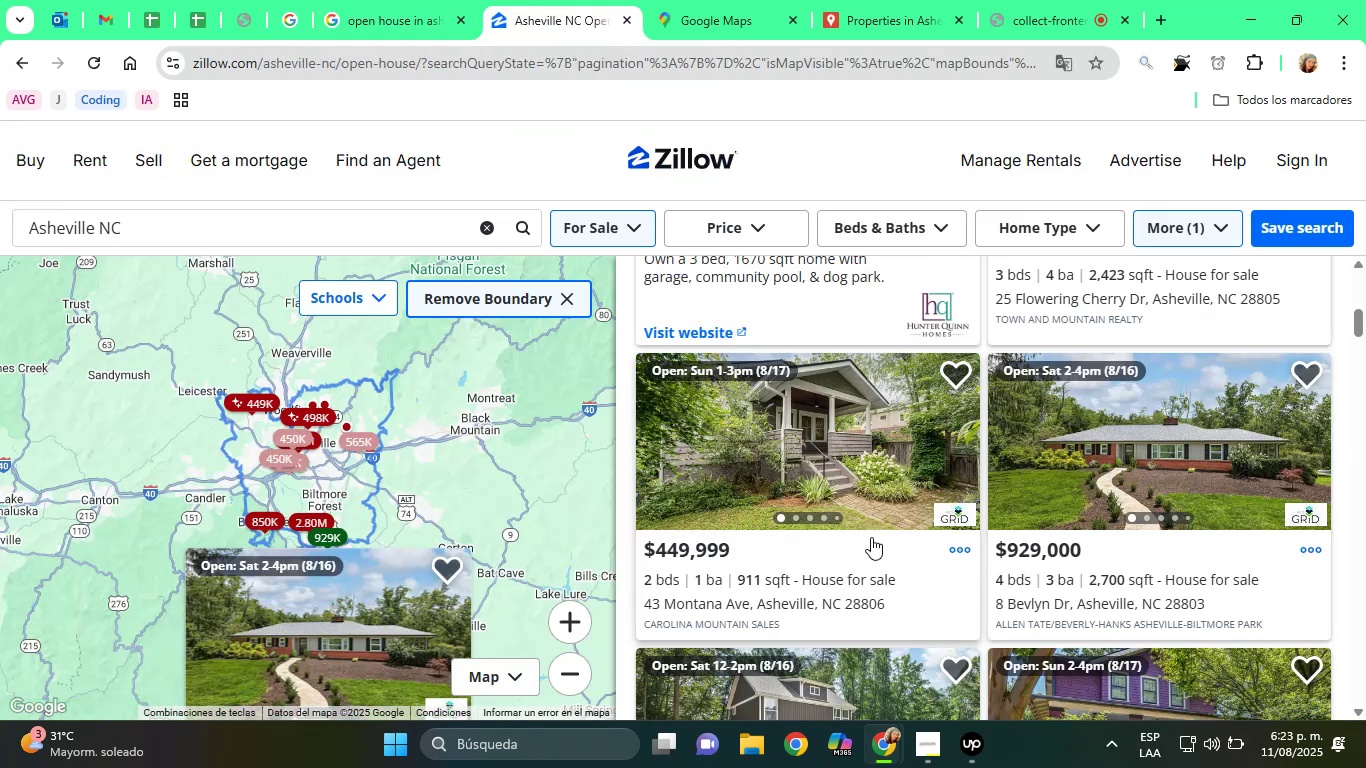 
left_click([189, 157])
 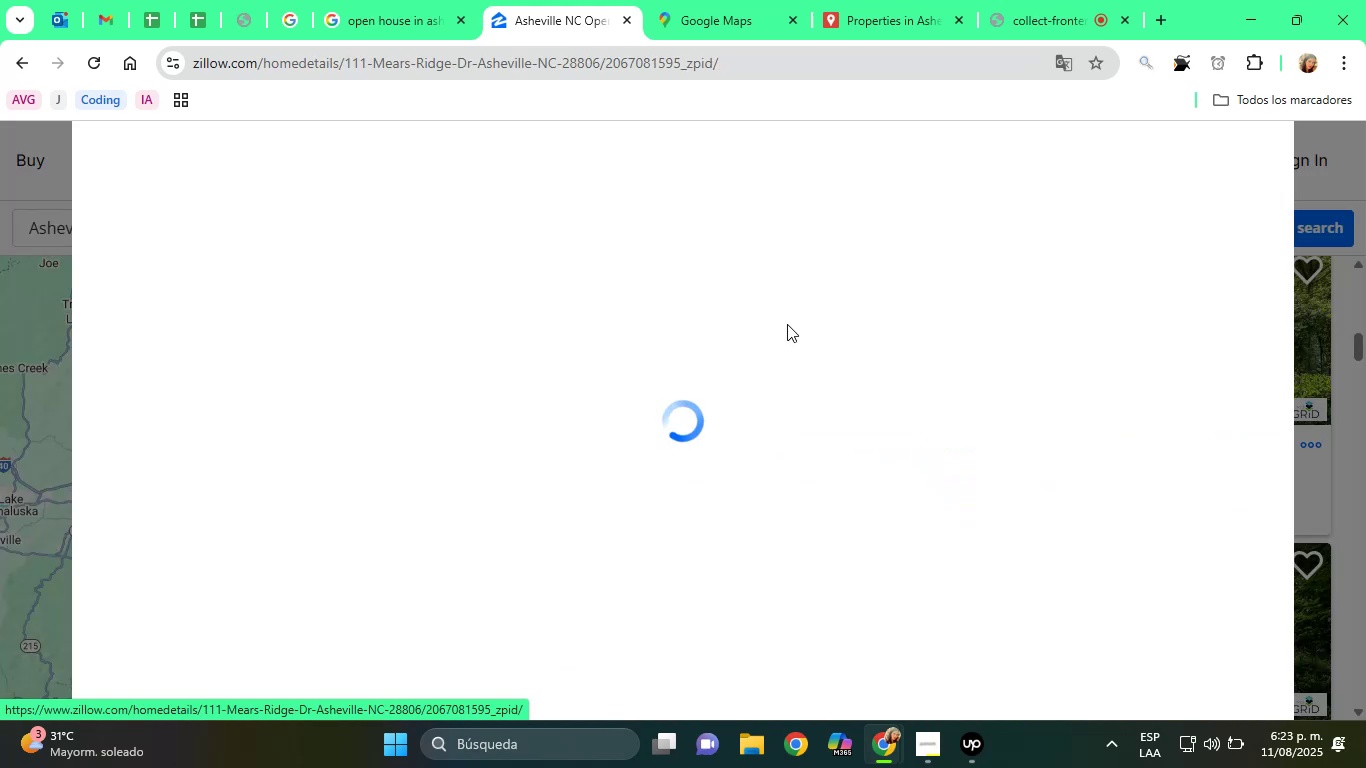 
wait(5.17)
 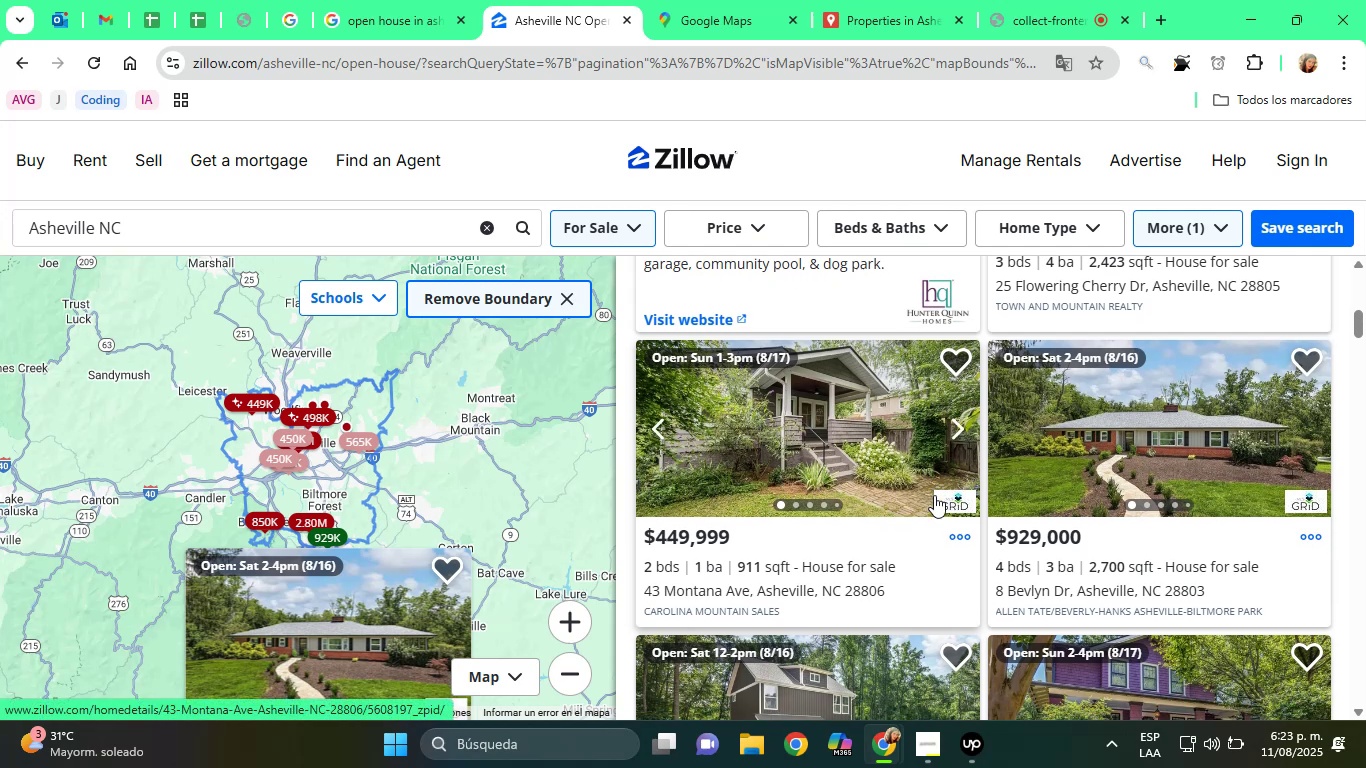 
scroll: coordinate [934, 495], scroll_direction: down, amount: 4.0
 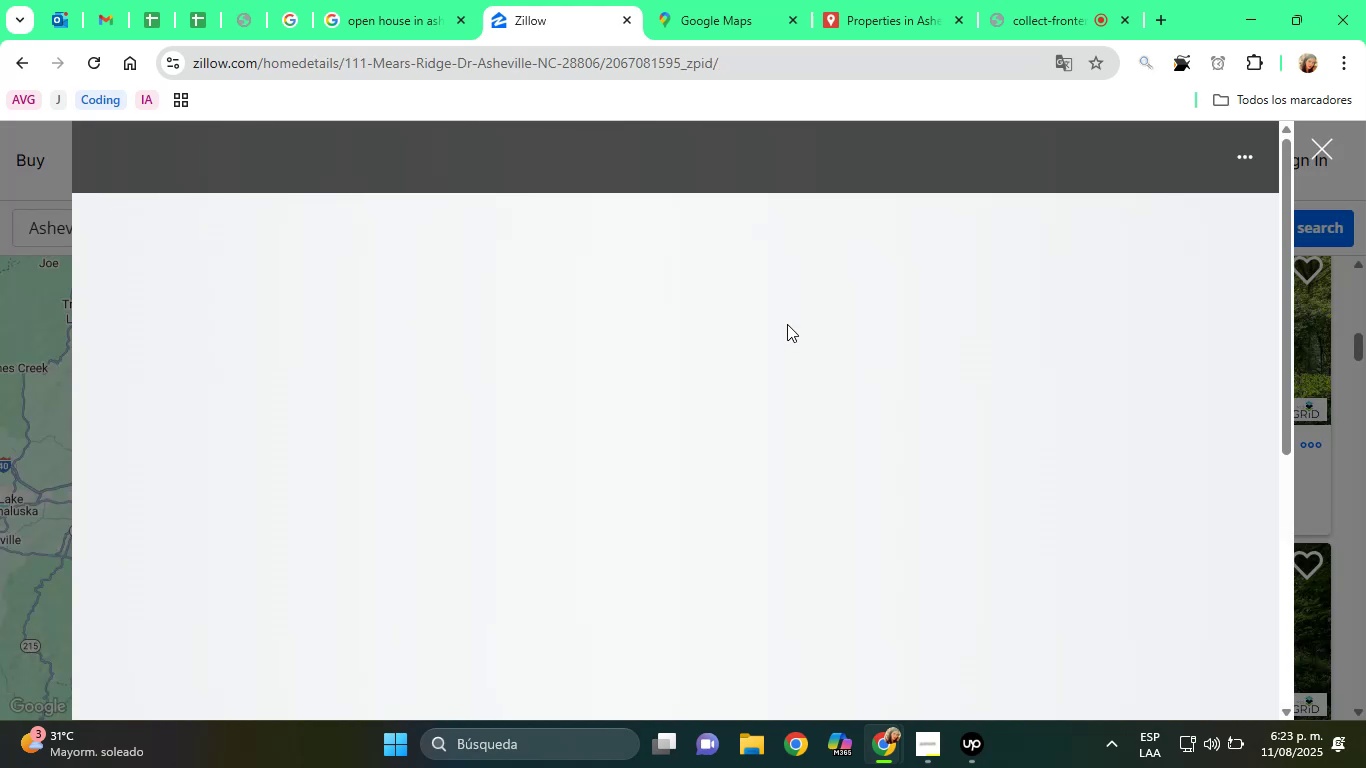 
left_click([787, 324])
 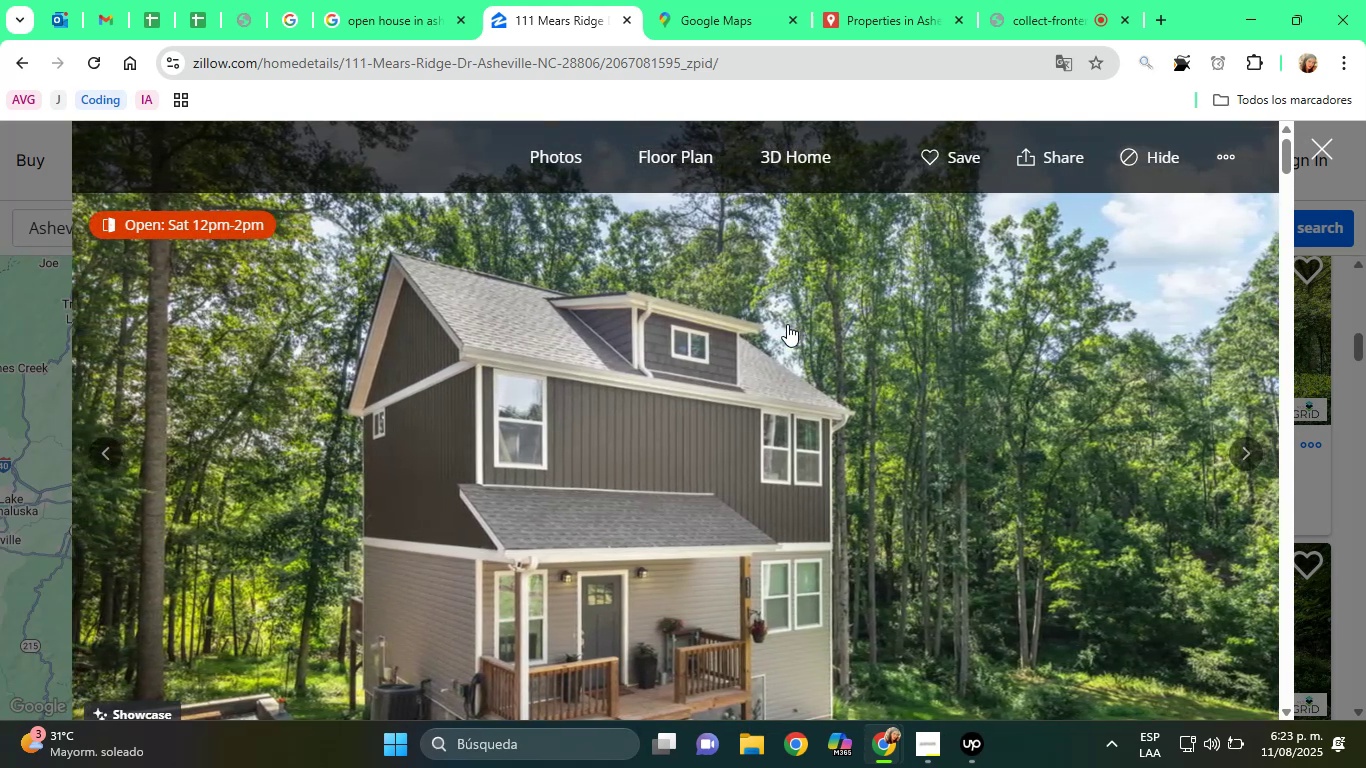 
wait(54.26)
 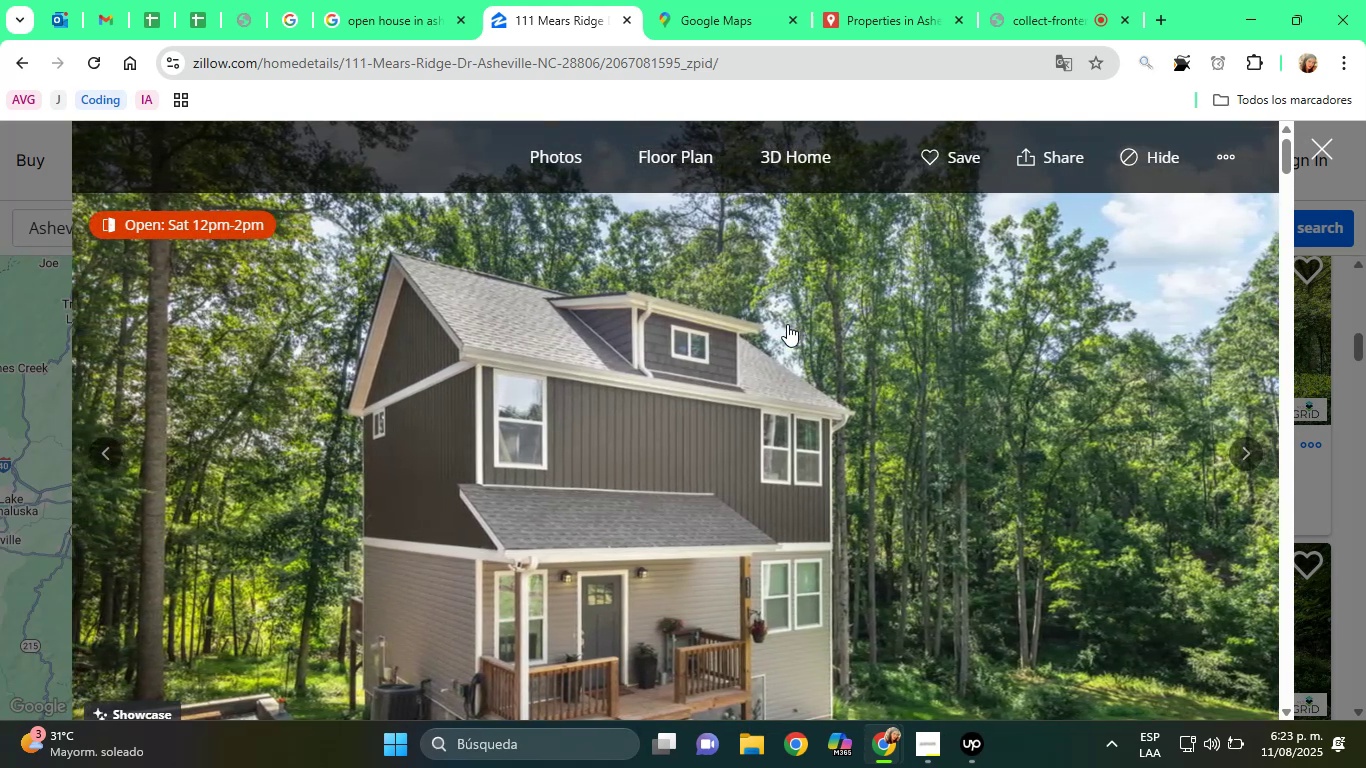 
scroll: coordinate [853, 432], scroll_direction: down, amount: 7.0
 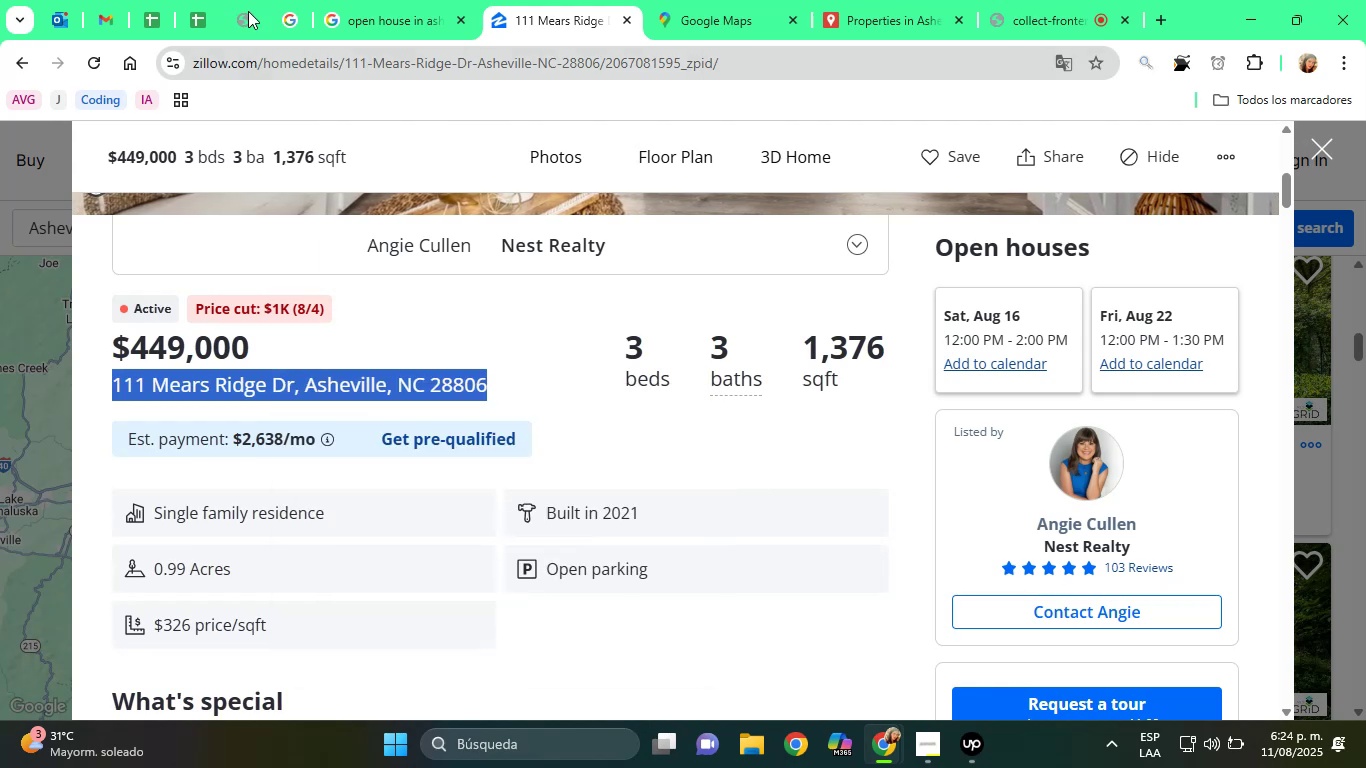 
scroll: coordinate [747, 501], scroll_direction: up, amount: 1.0
 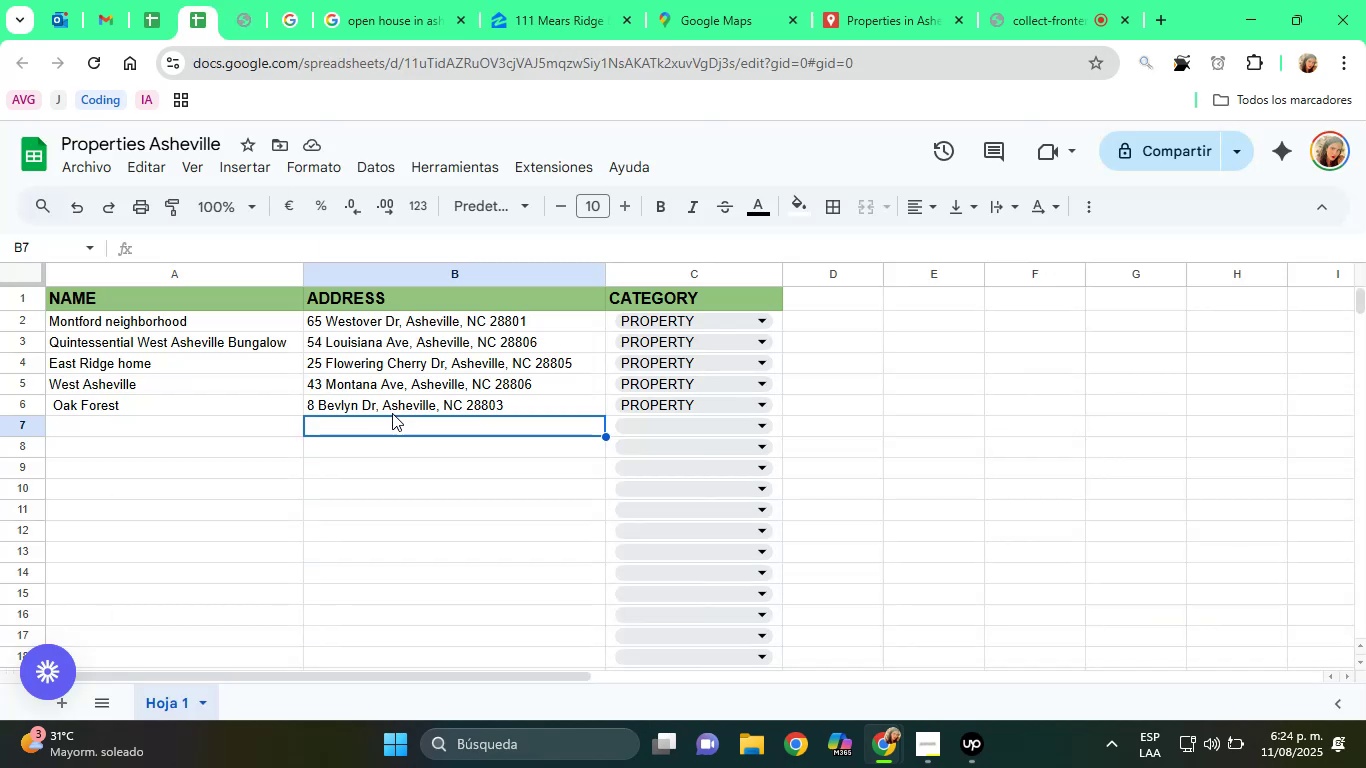 
double_click([285, 383])
 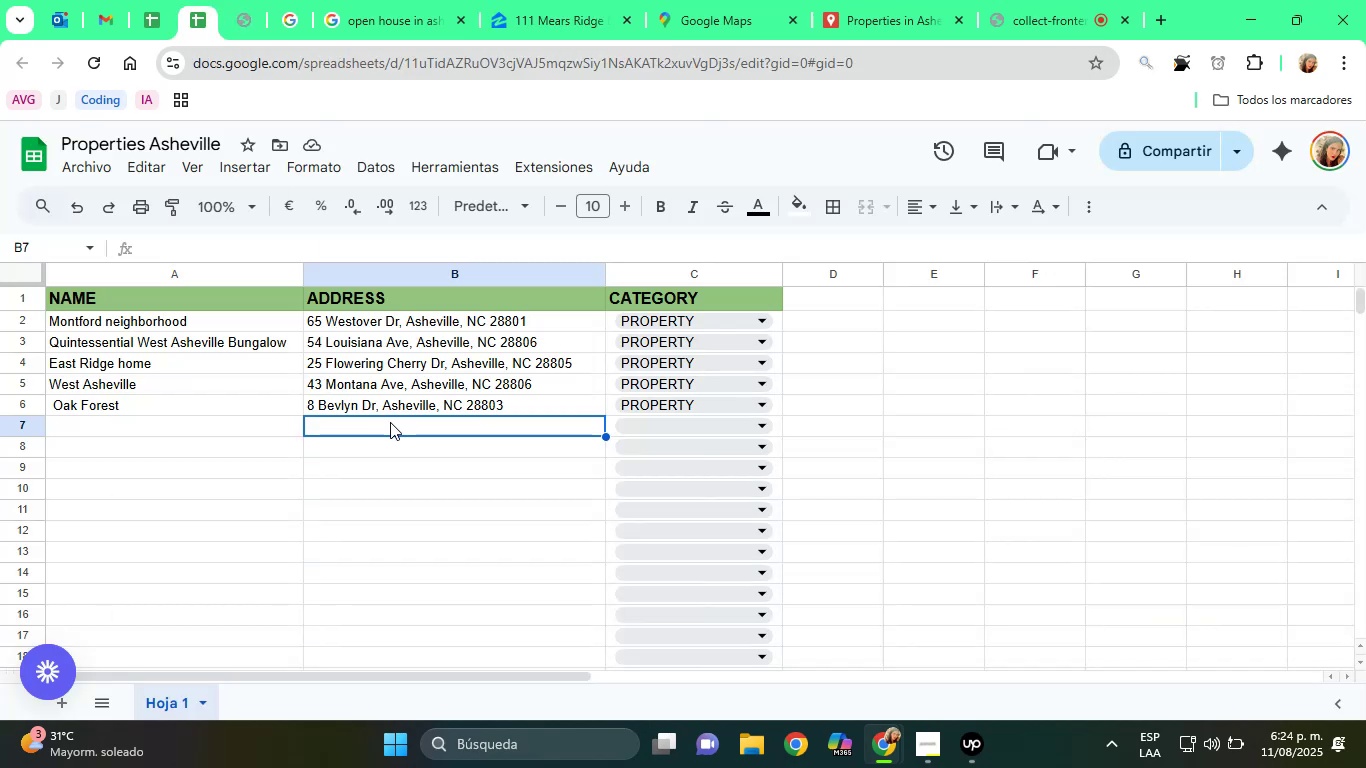 
triple_click([285, 383])
 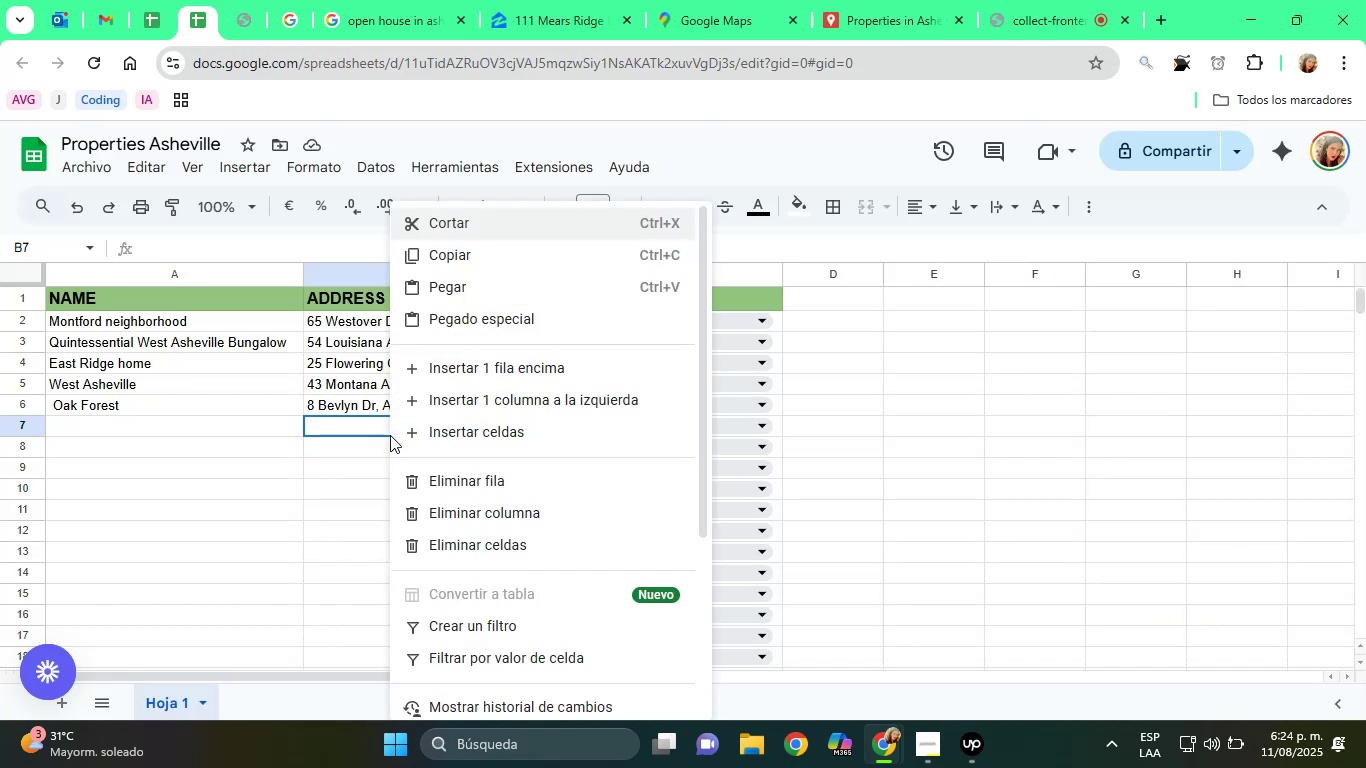 
right_click([285, 383])
 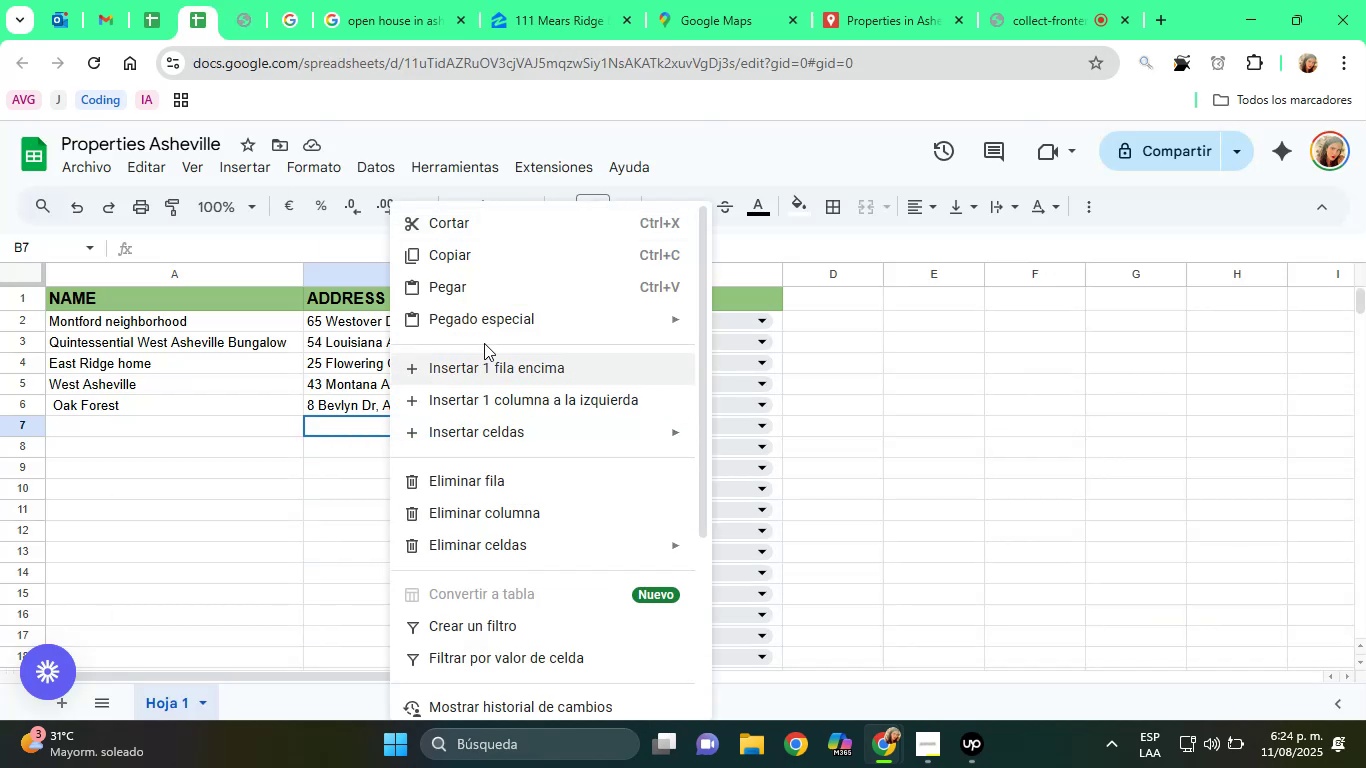 
left_click([346, 405])
 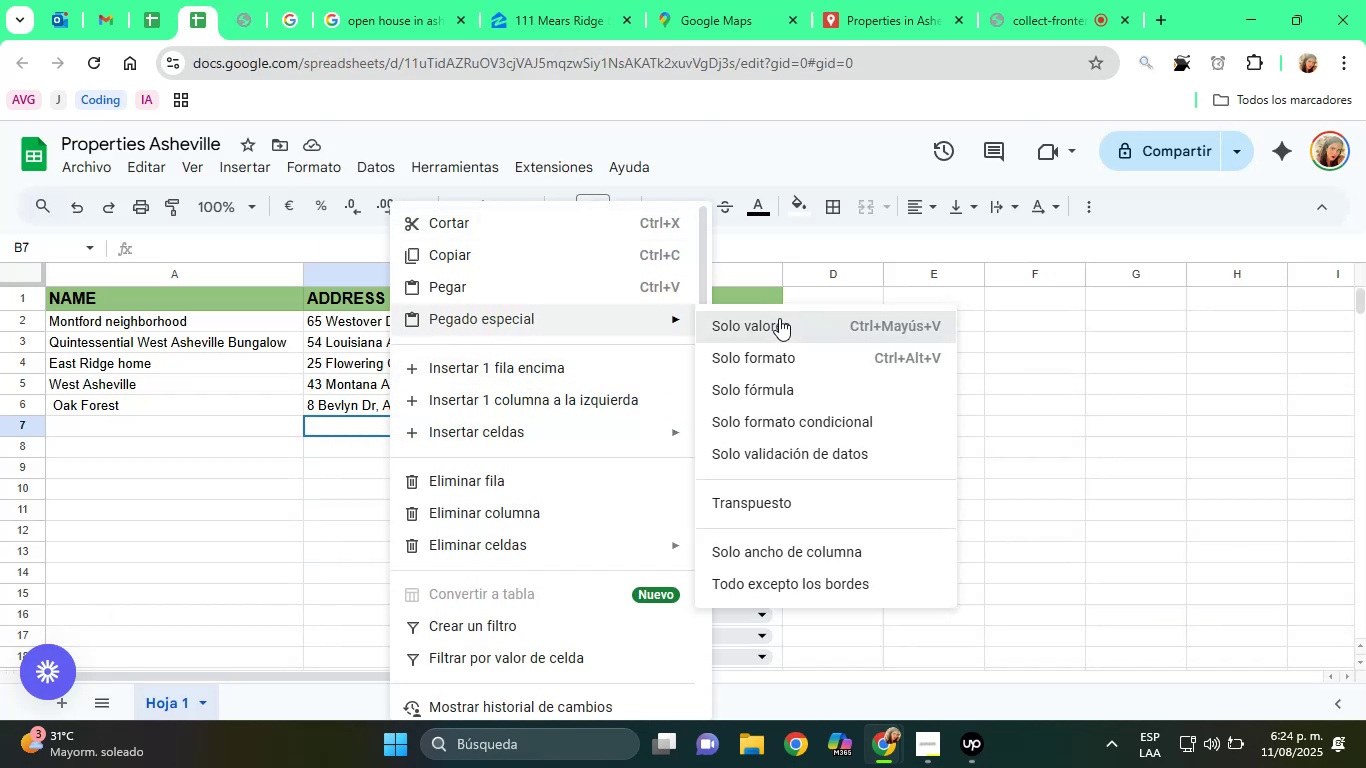 
left_click([215, 0])
 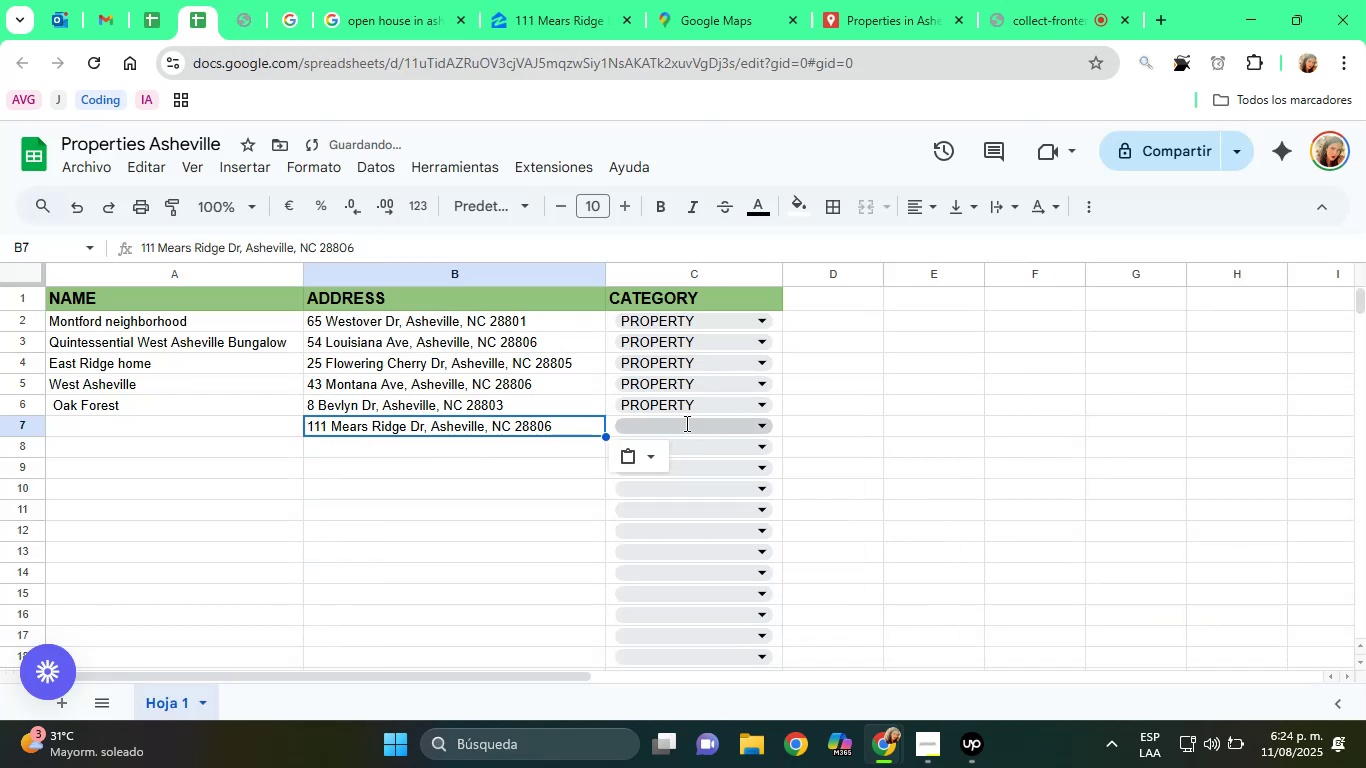 
right_click([390, 422])
 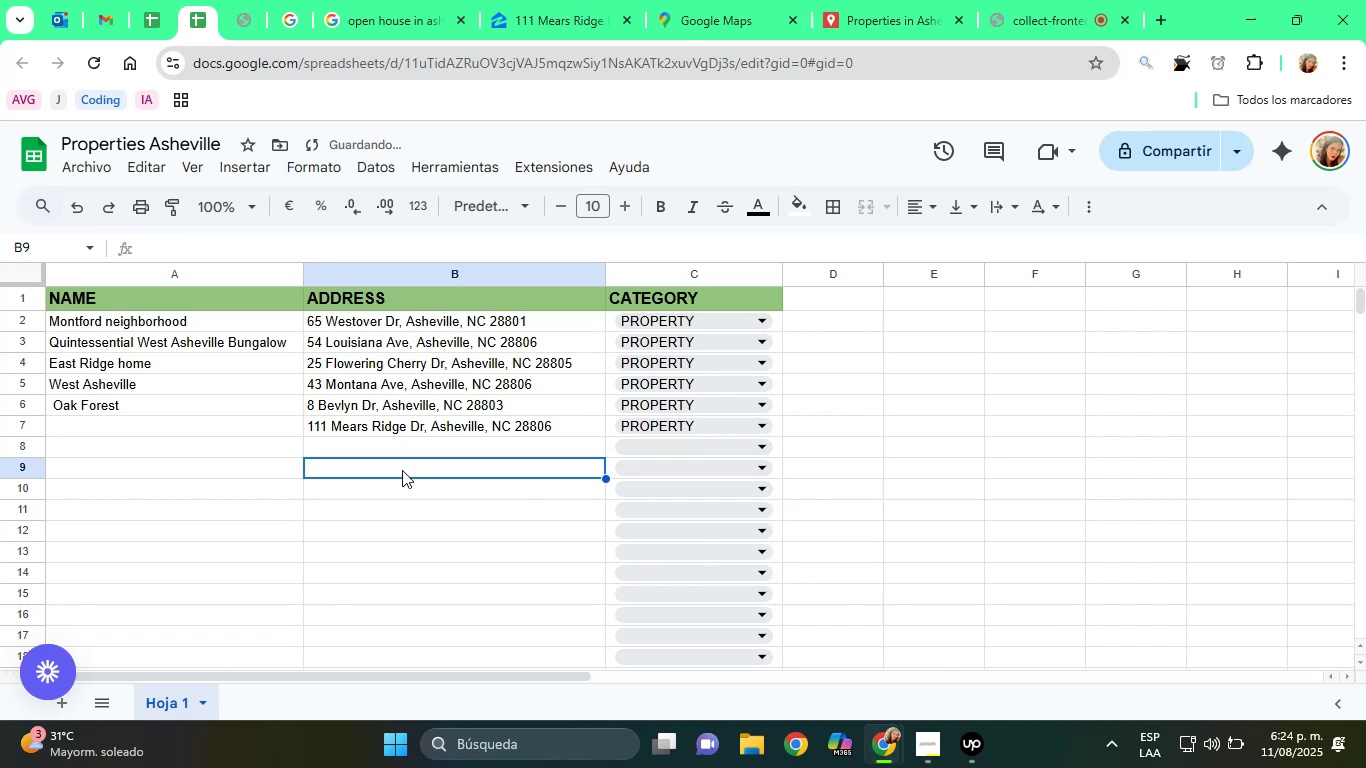 
left_click([779, 318])
 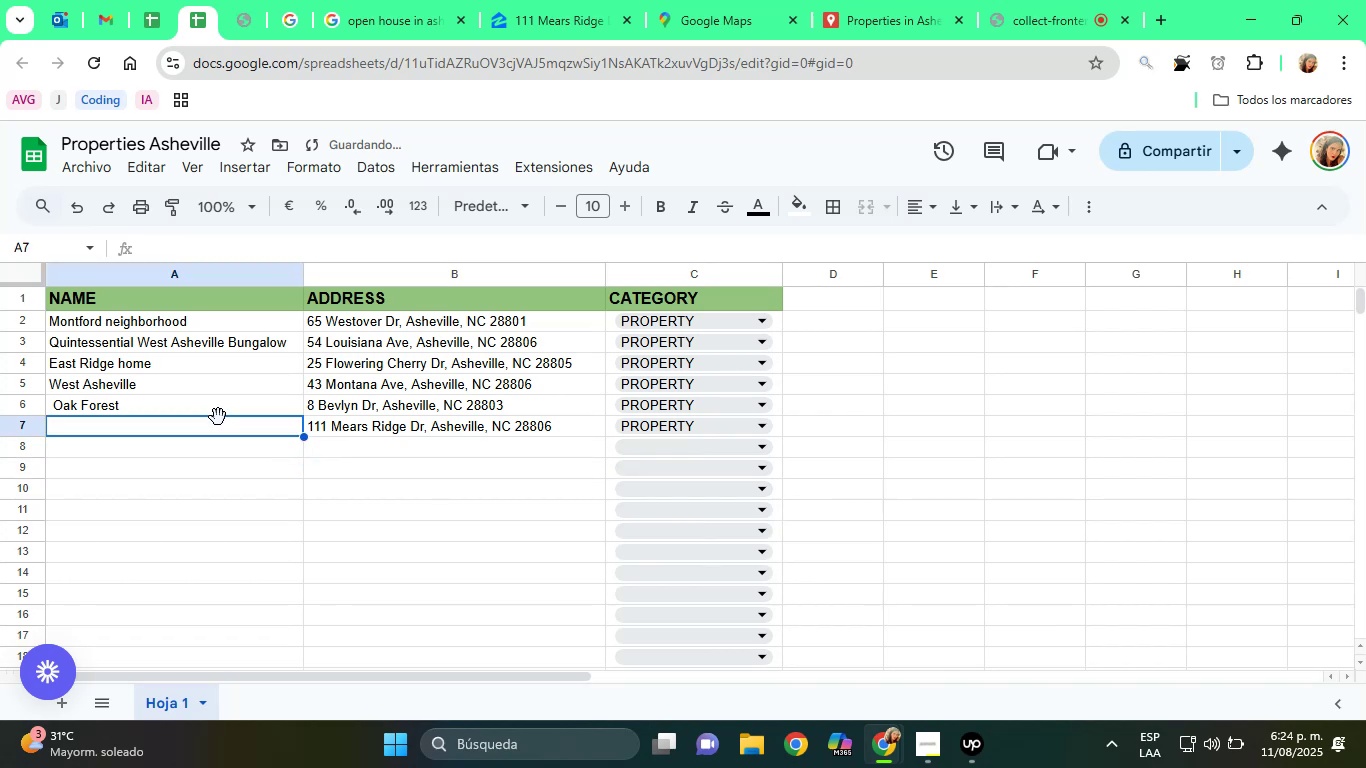 
left_click([685, 423])
 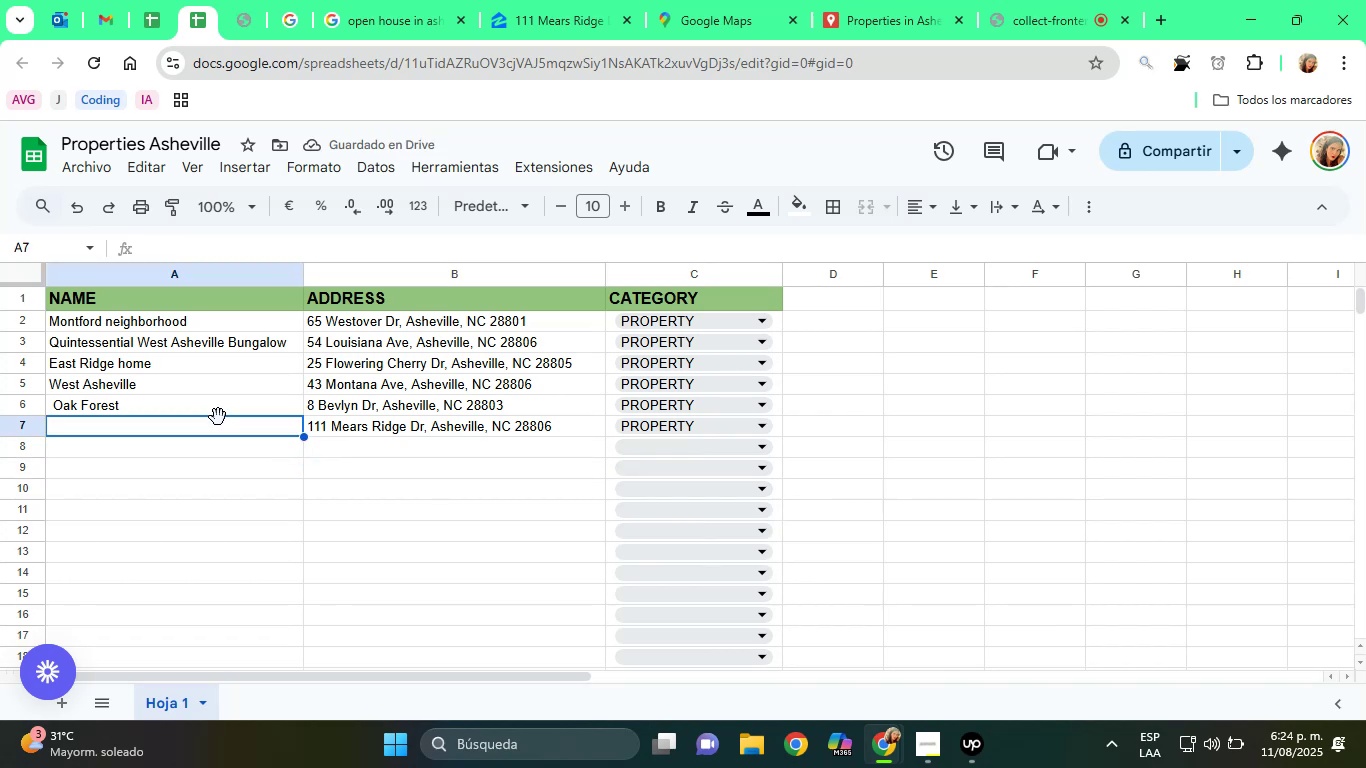 
left_click([655, 493])
 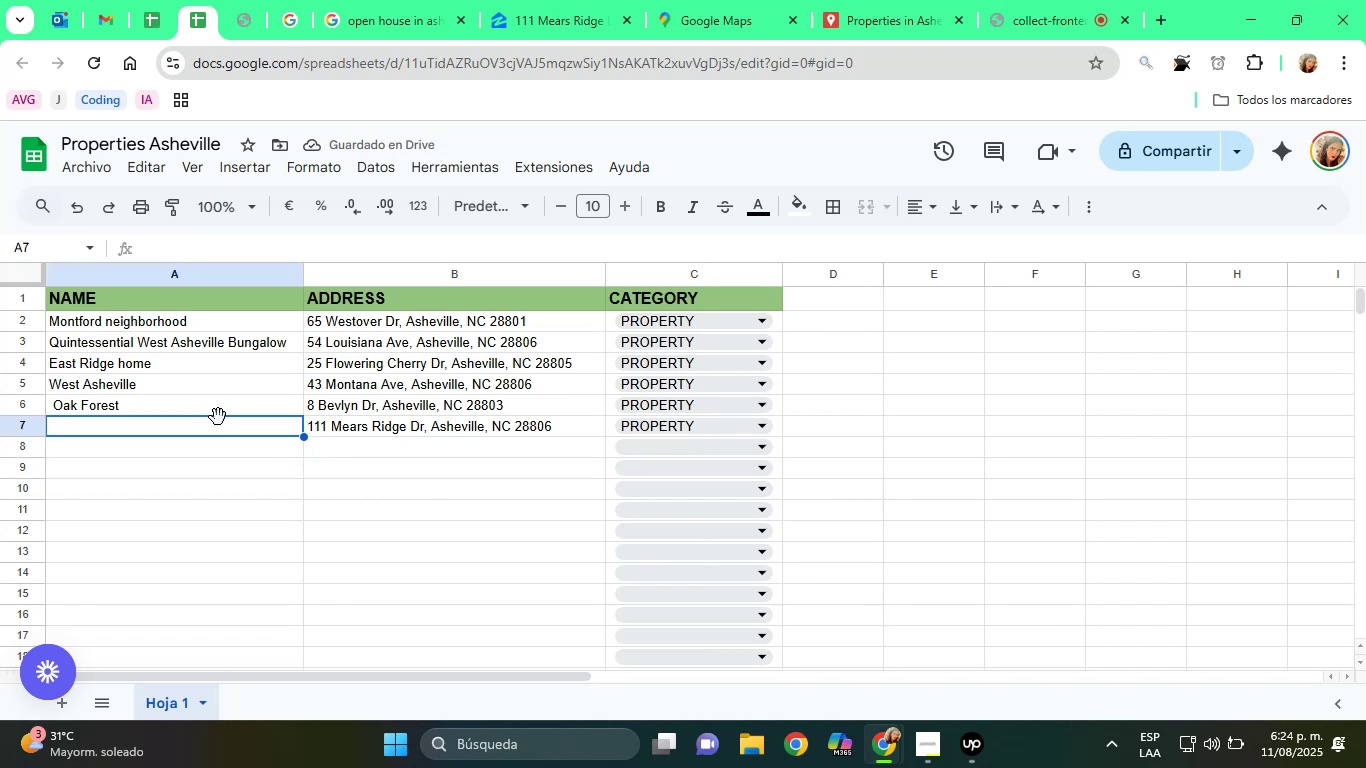 
left_click([402, 470])
 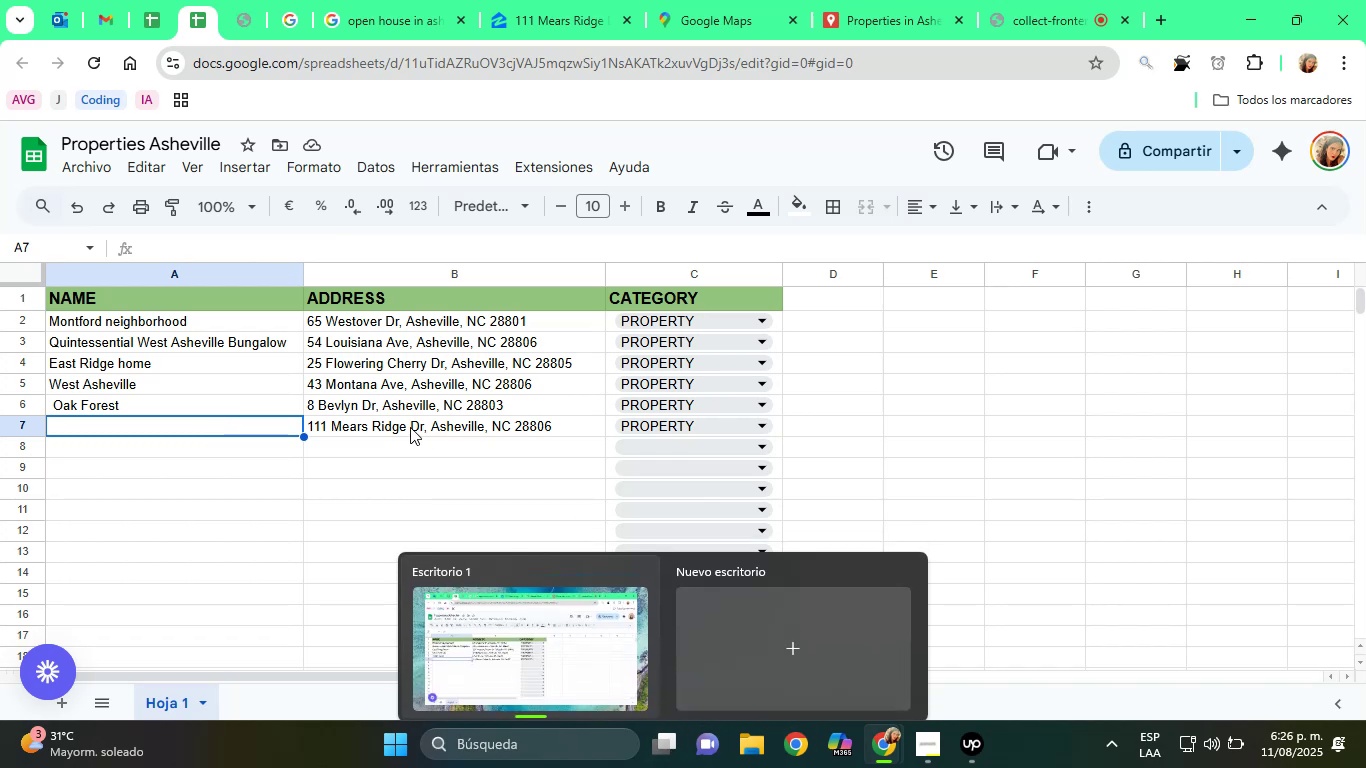 
wait(130.34)
 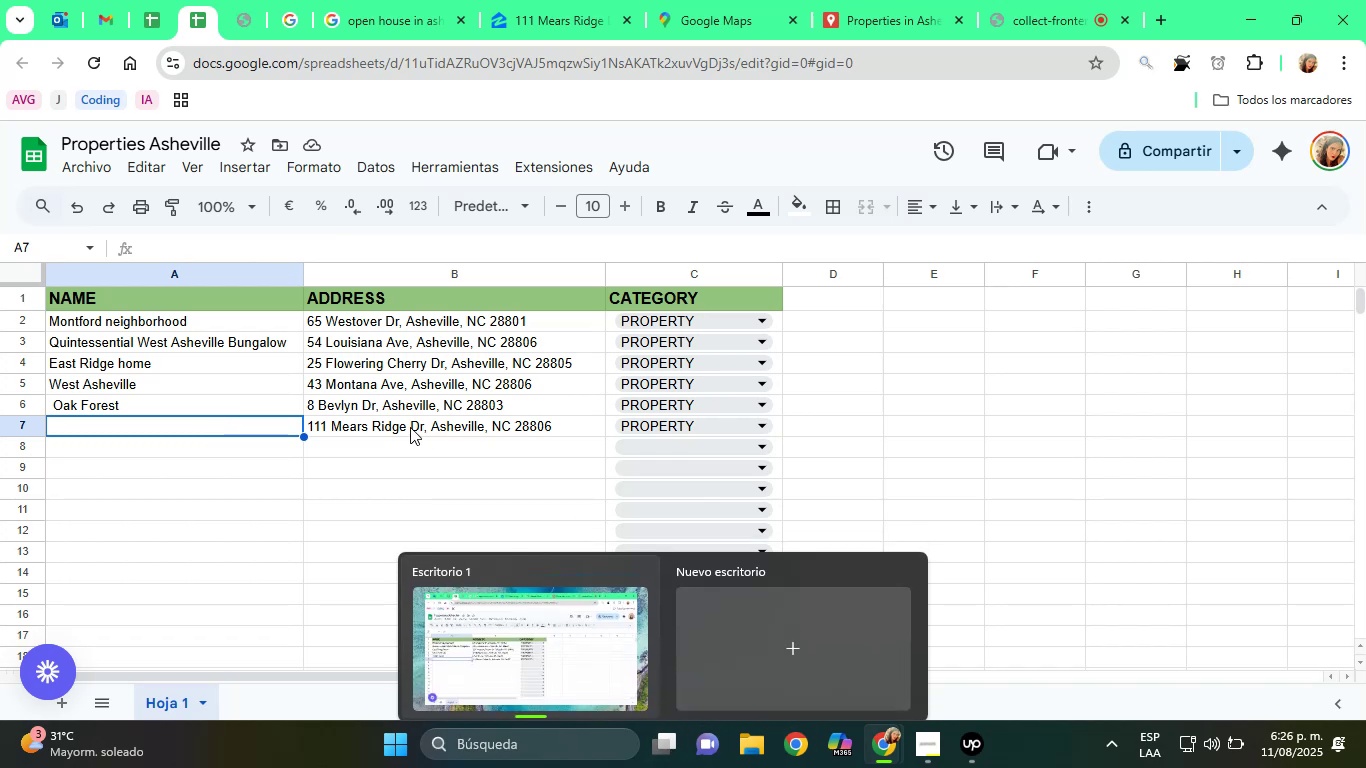 
left_click([522, 0])
 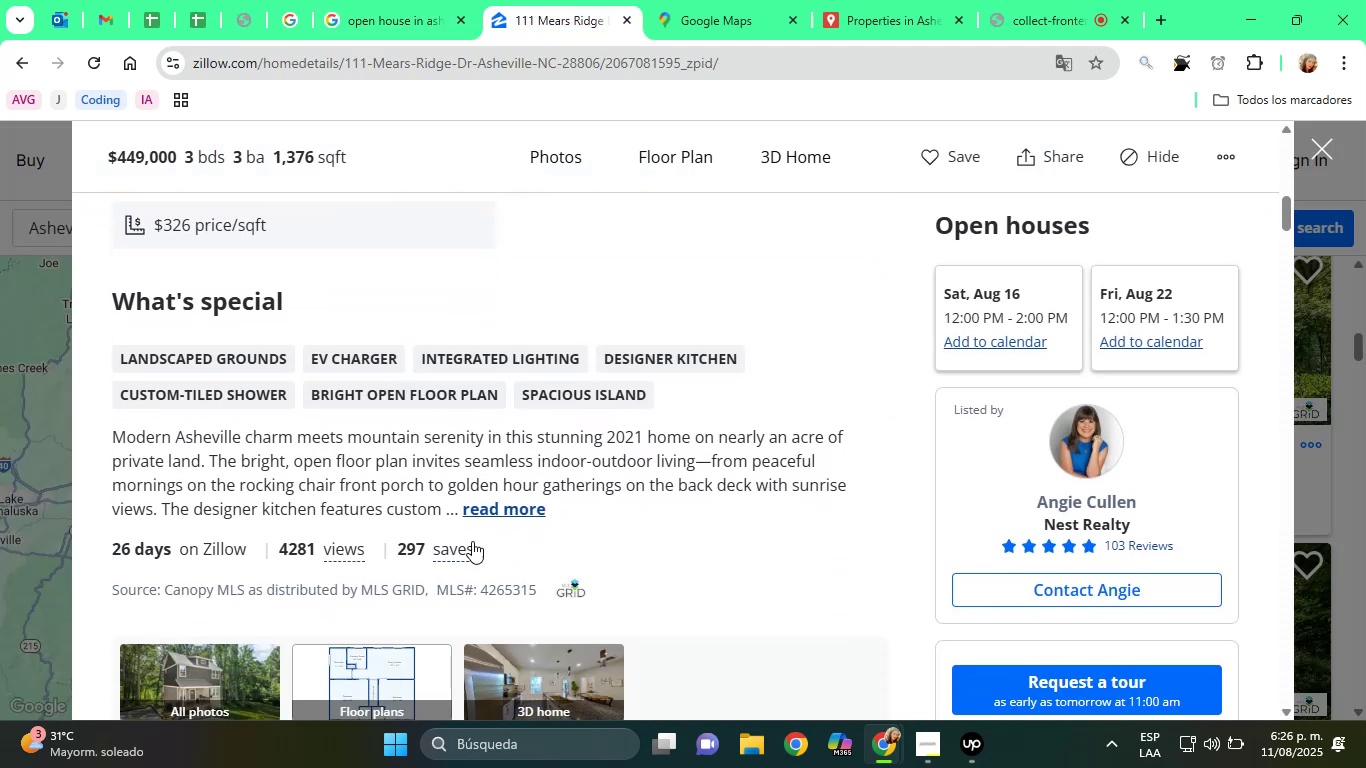 
scroll: coordinate [529, 560], scroll_direction: down, amount: 4.0
 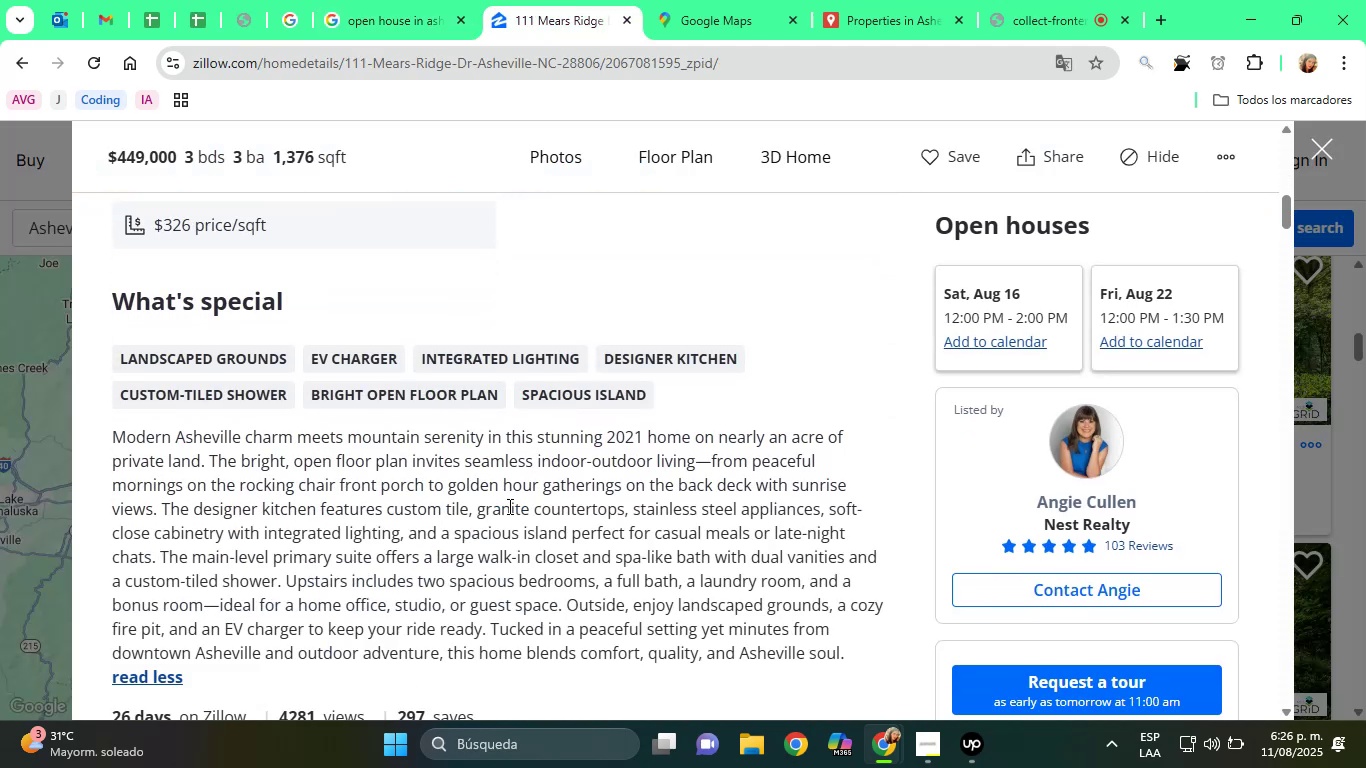 
left_click([508, 506])
 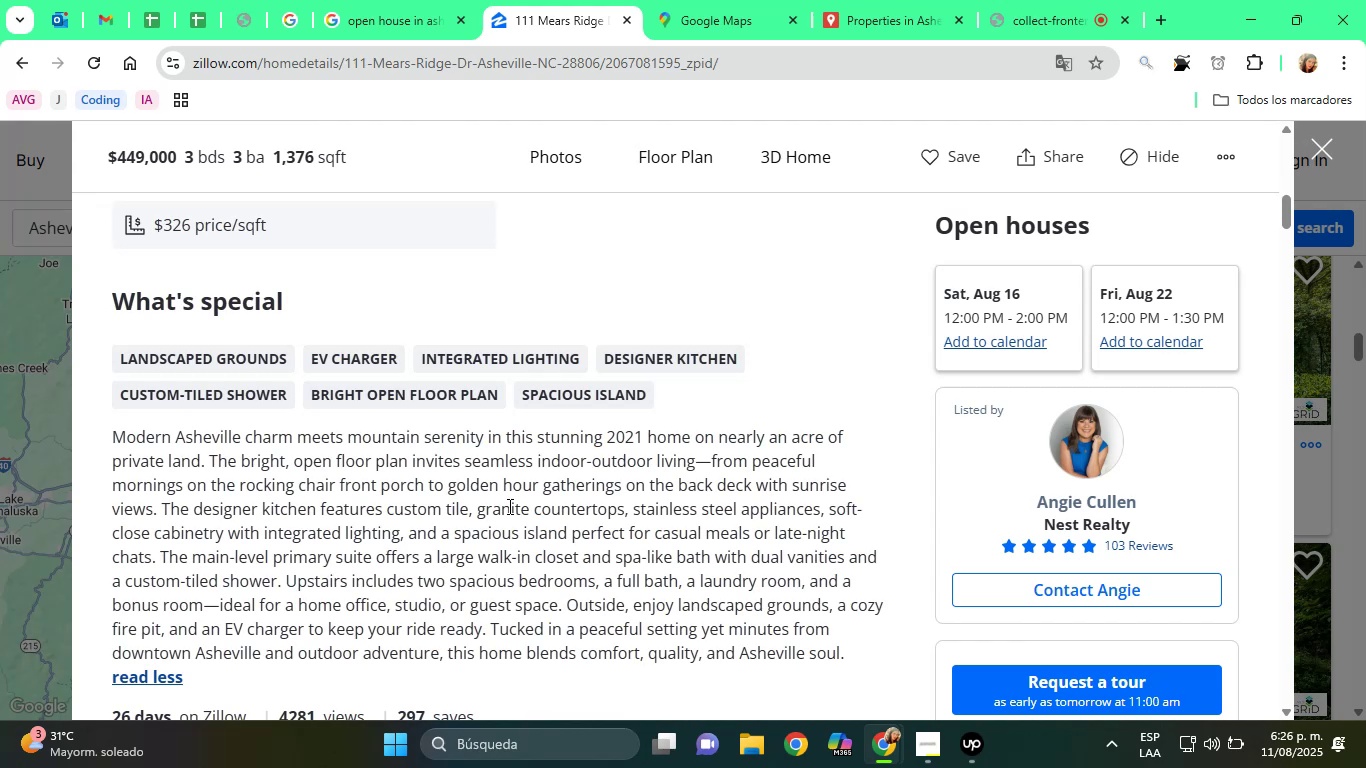 
wait(13.94)
 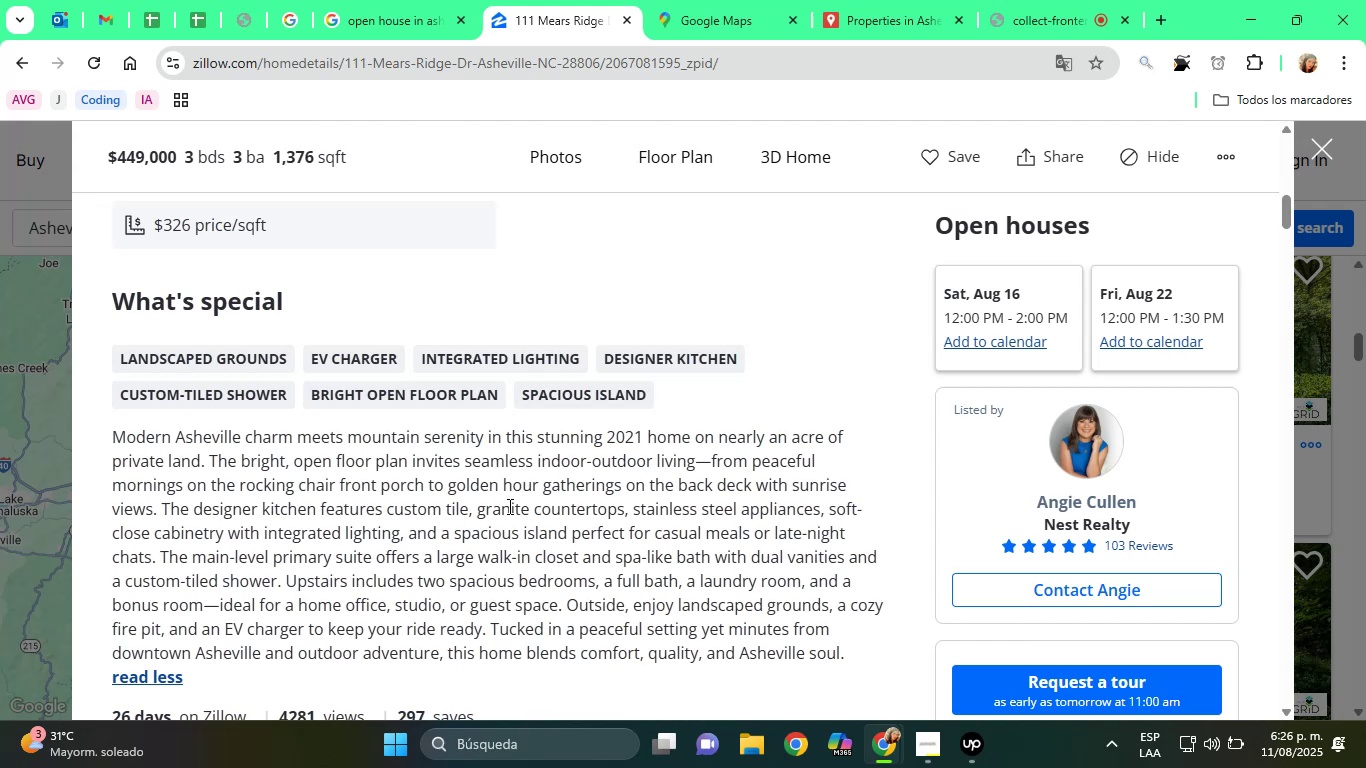 
scroll: coordinate [717, 289], scroll_direction: down, amount: 1.0
 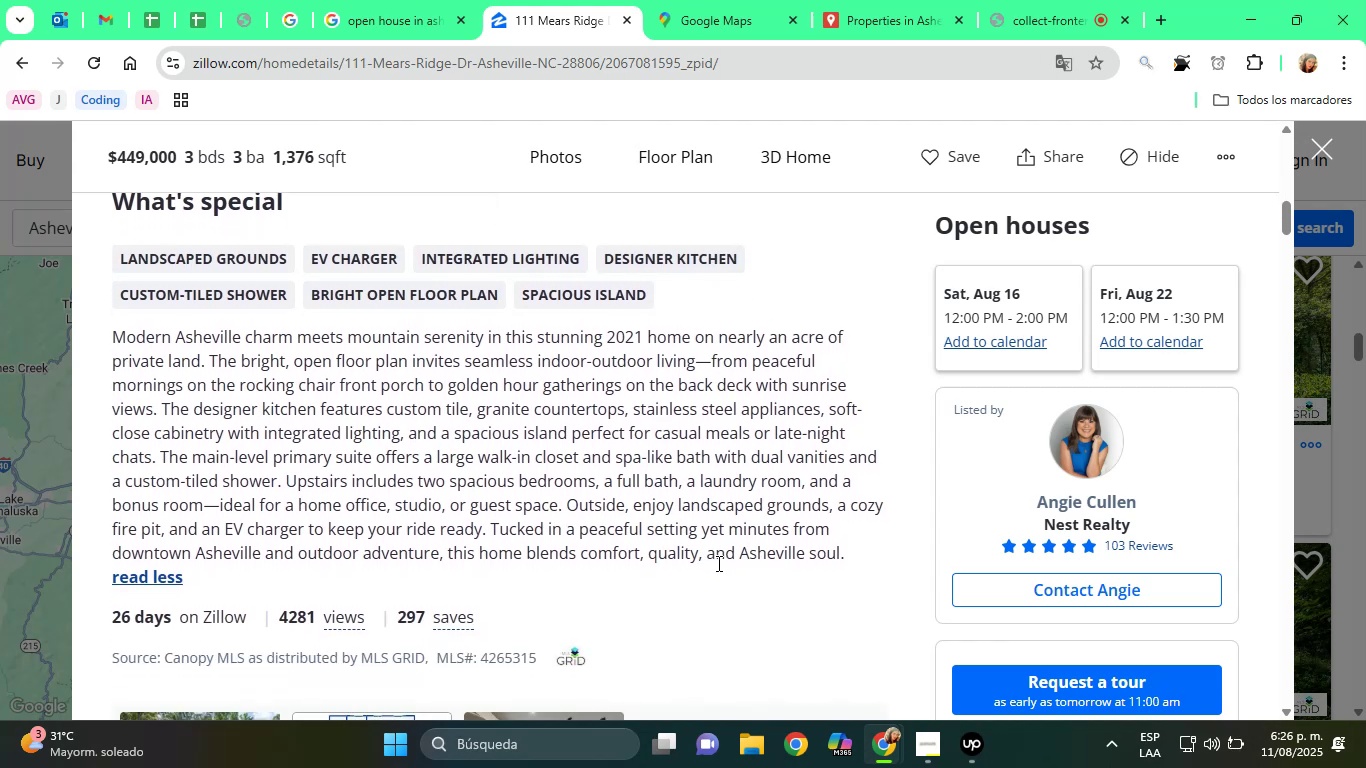 
wait(8.31)
 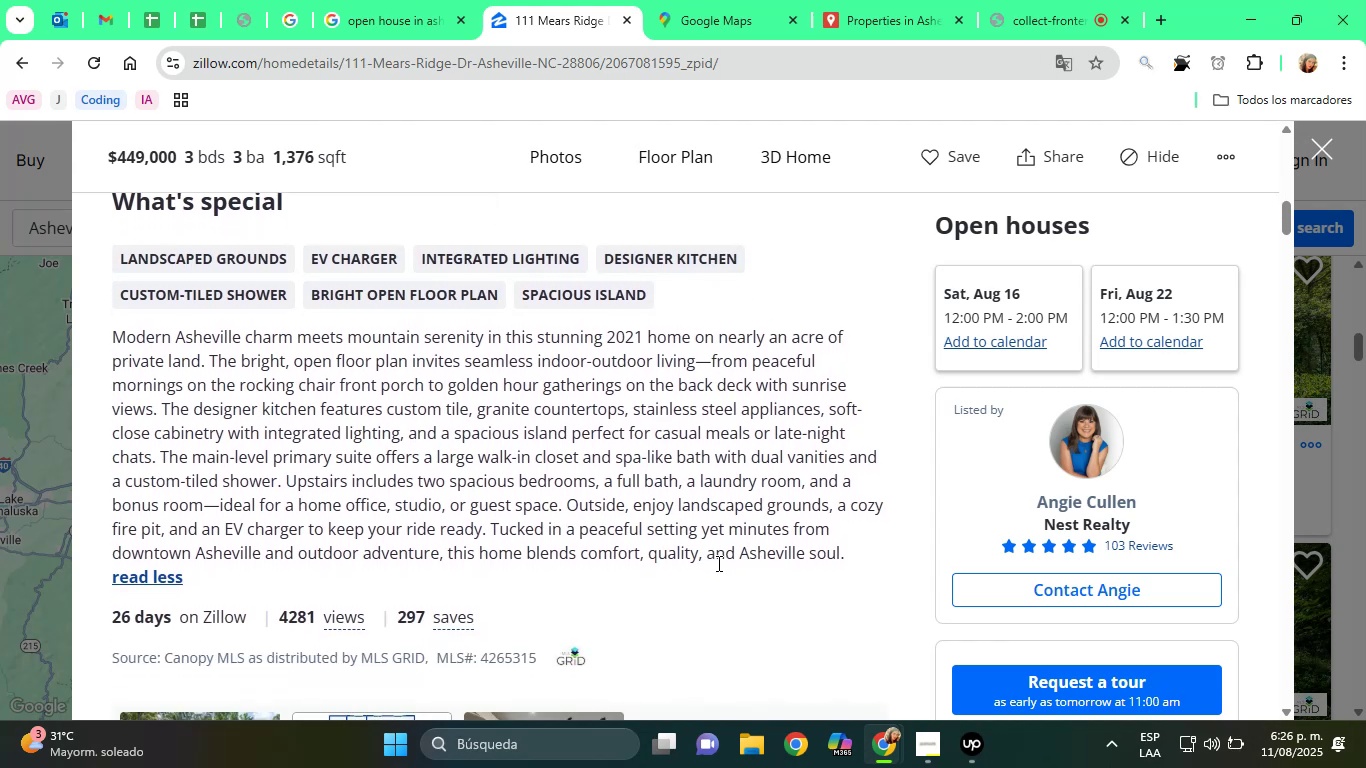 
scroll: coordinate [618, 524], scroll_direction: up, amount: 8.0
 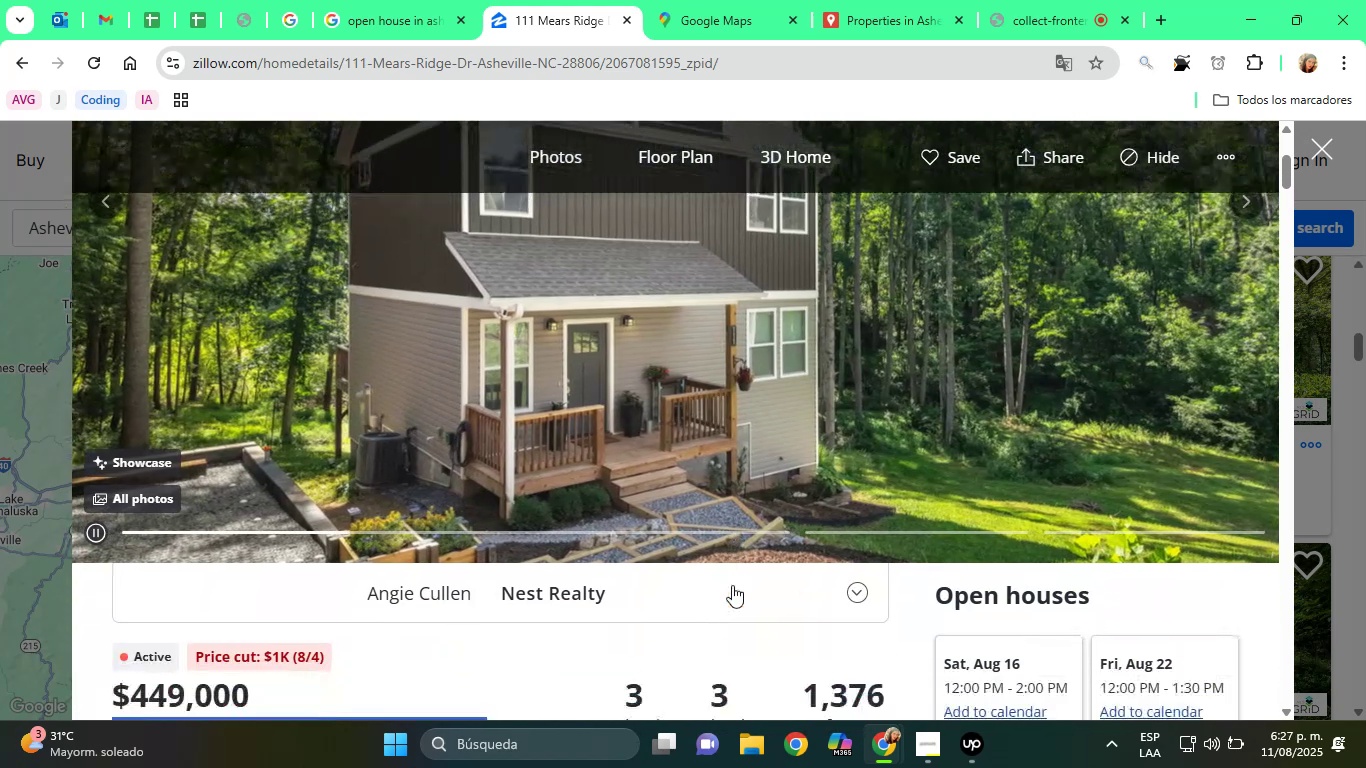 
scroll: coordinate [732, 585], scroll_direction: down, amount: 2.0
 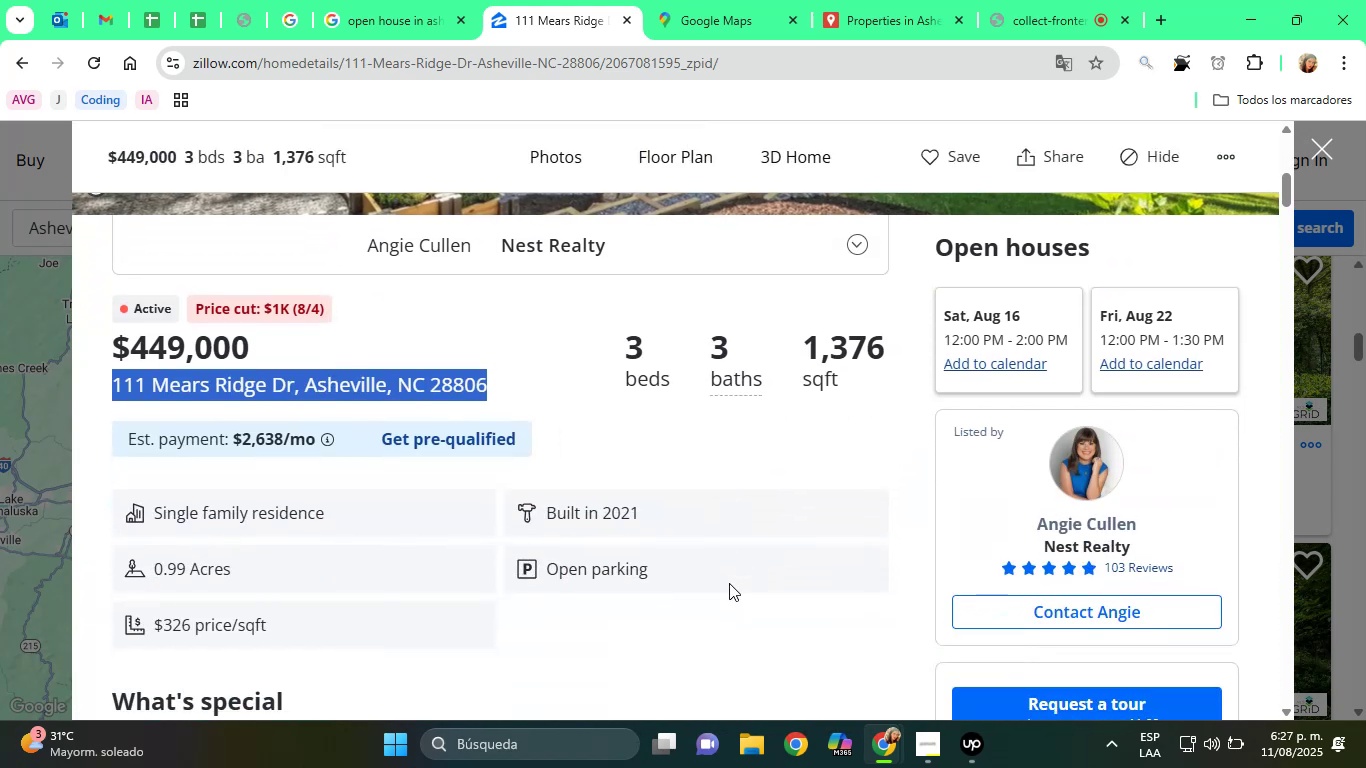 
scroll: coordinate [732, 585], scroll_direction: up, amount: 3.0
 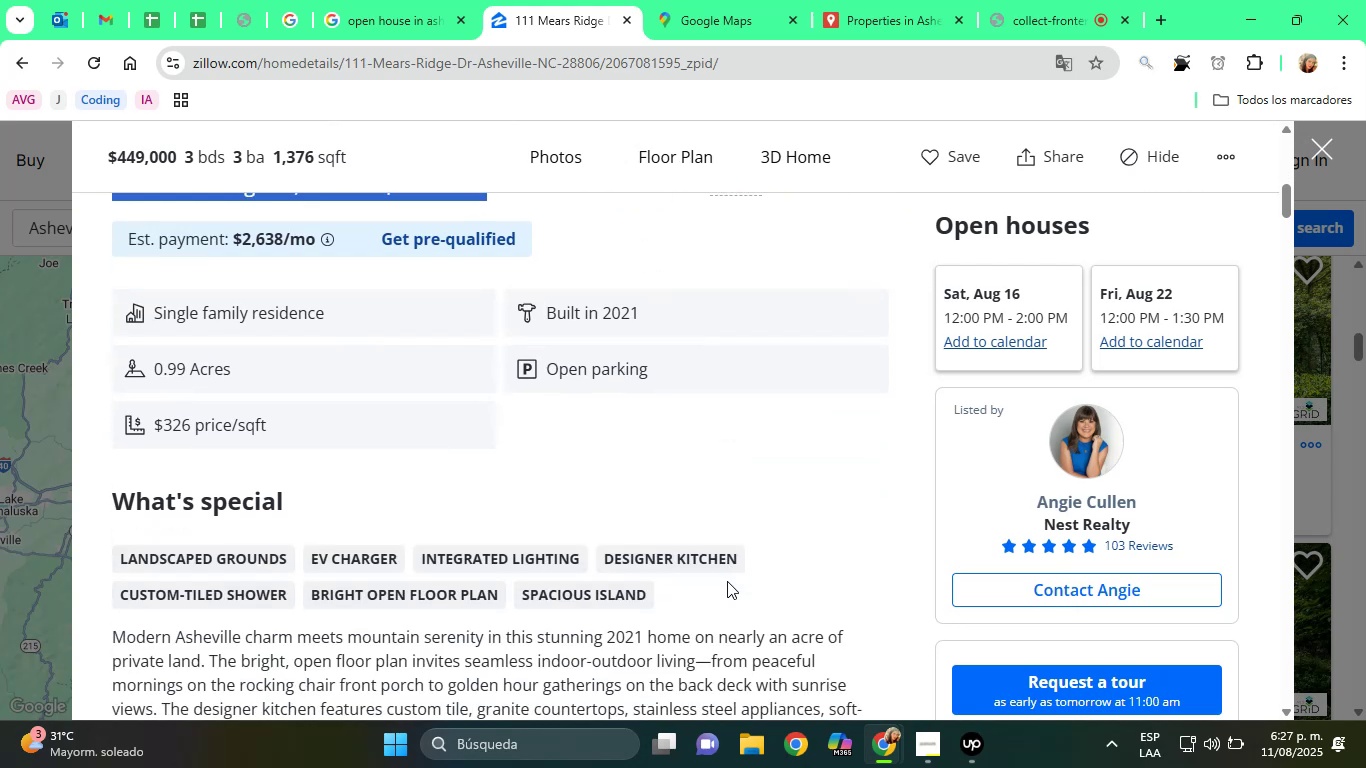 
scroll: coordinate [737, 572], scroll_direction: down, amount: 12.0
 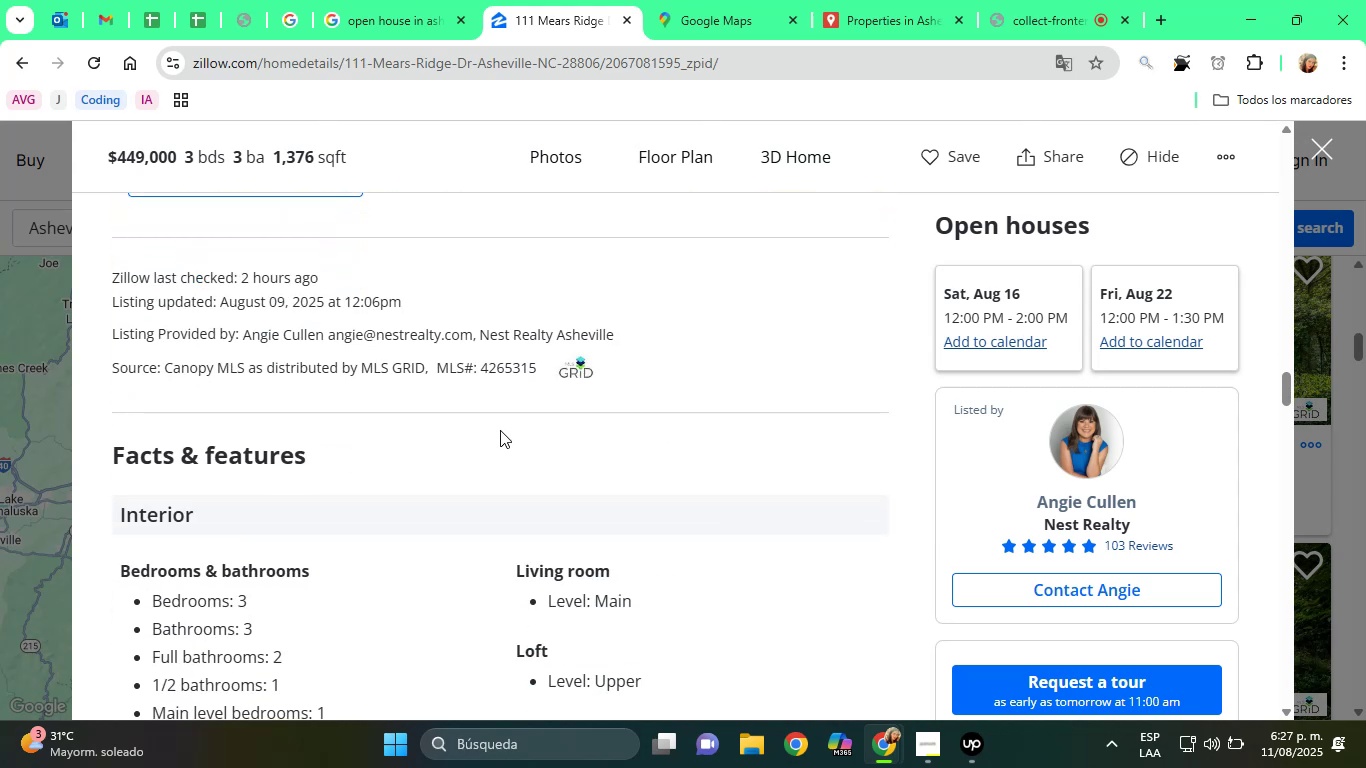 
scroll: coordinate [737, 572], scroll_direction: down, amount: 2.0
 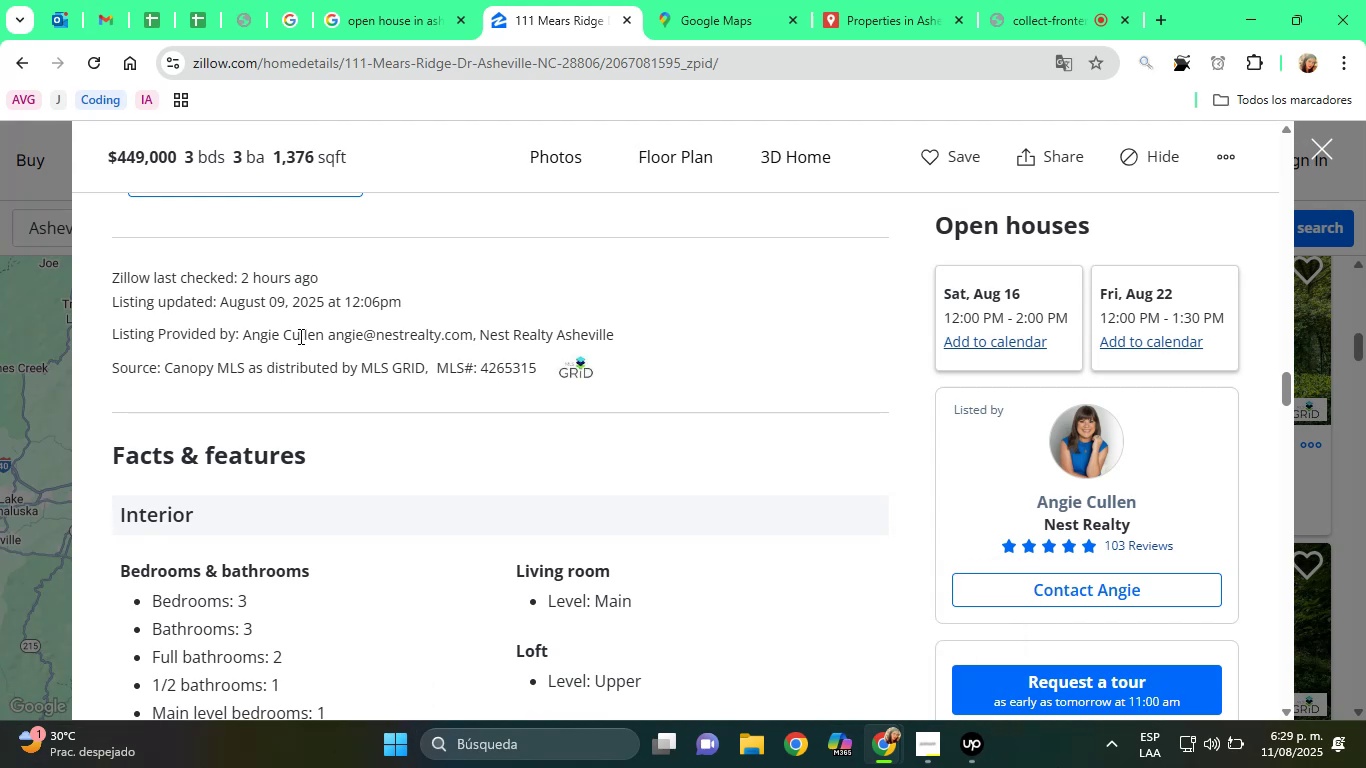 
wait(116.87)
 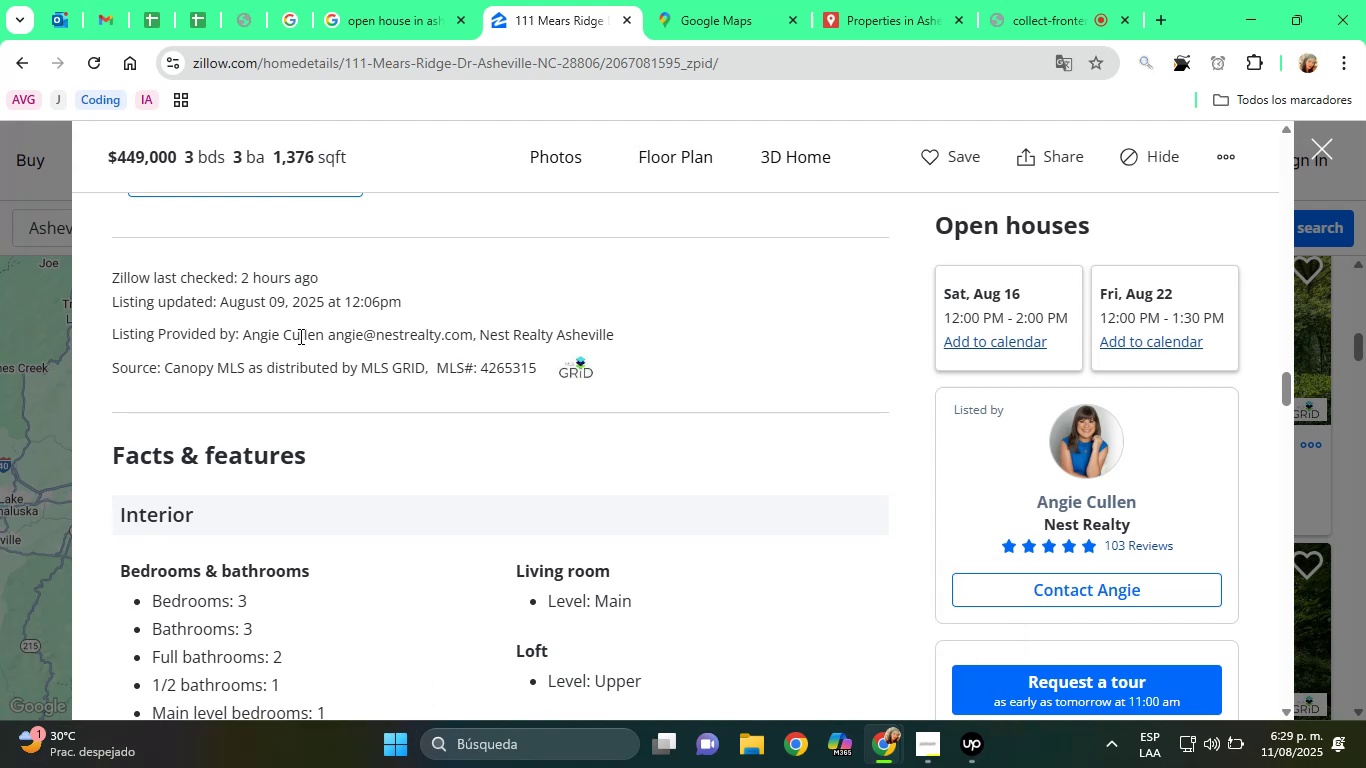 
scroll: coordinate [274, 362], scroll_direction: down, amount: 2.0
 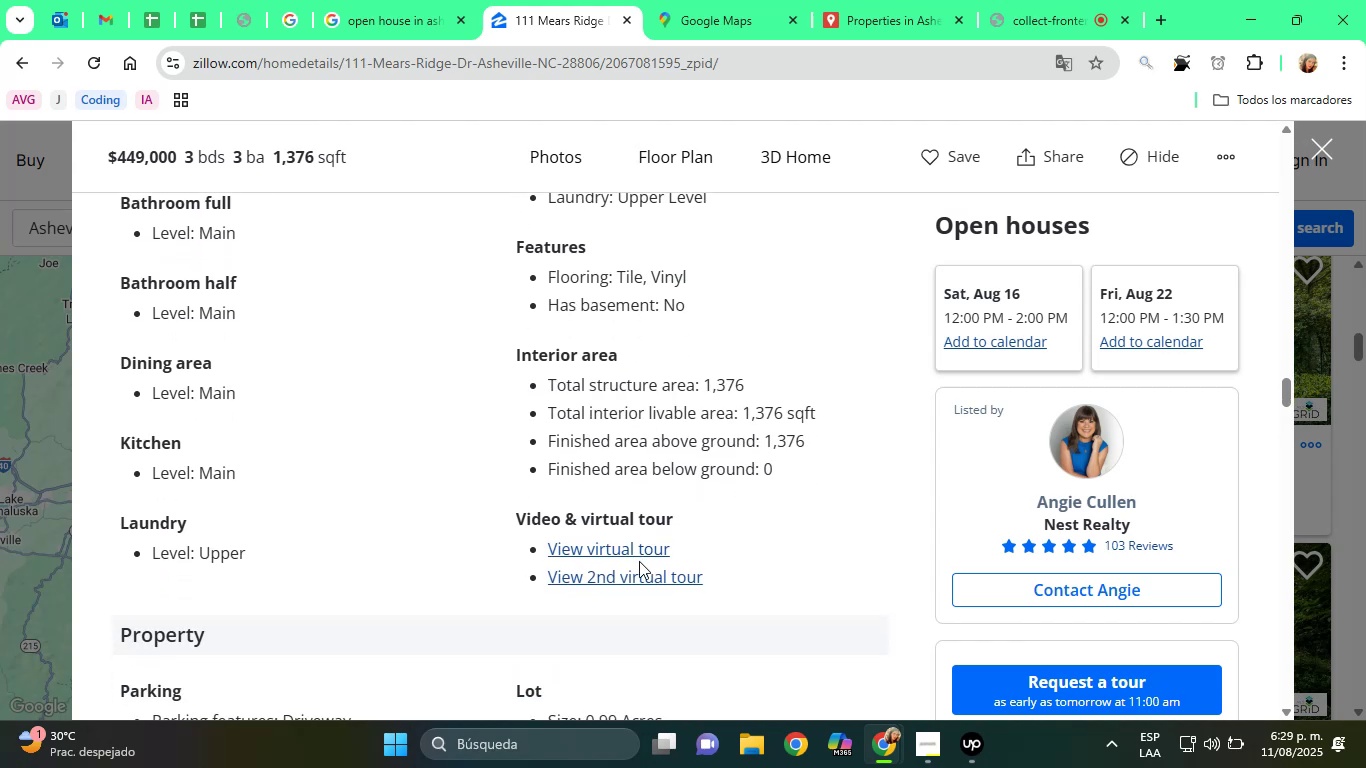 
left_click([159, 507])
 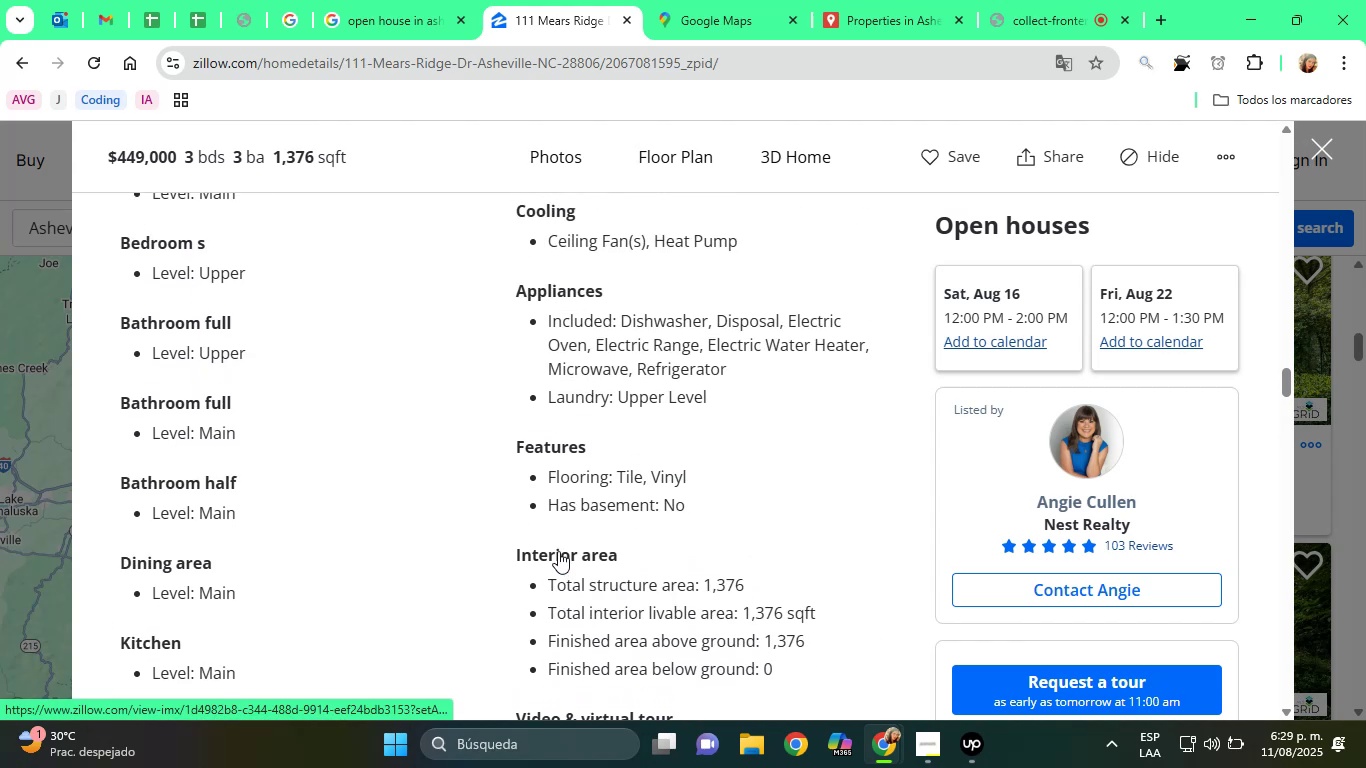 
scroll: coordinate [639, 561], scroll_direction: down, amount: 1.0
 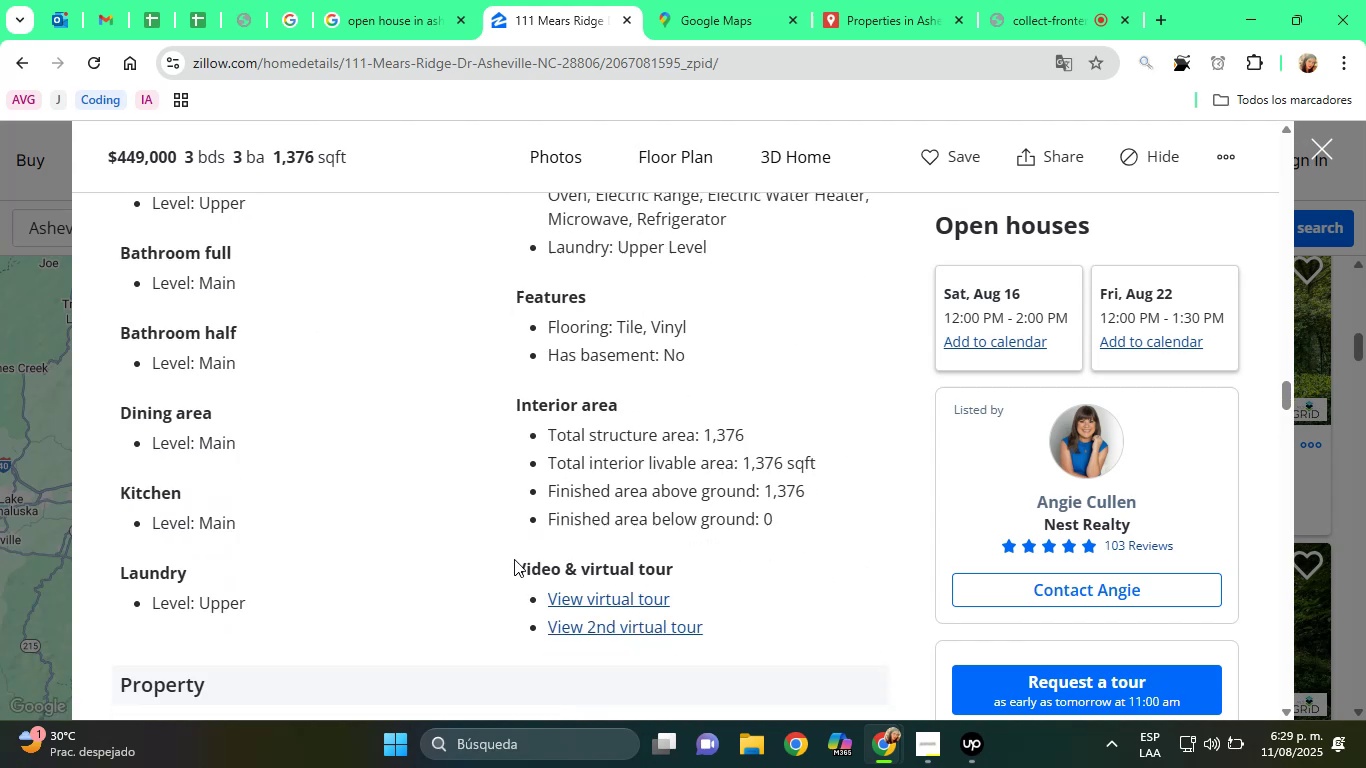 
scroll: coordinate [558, 551], scroll_direction: up, amount: 3.0
 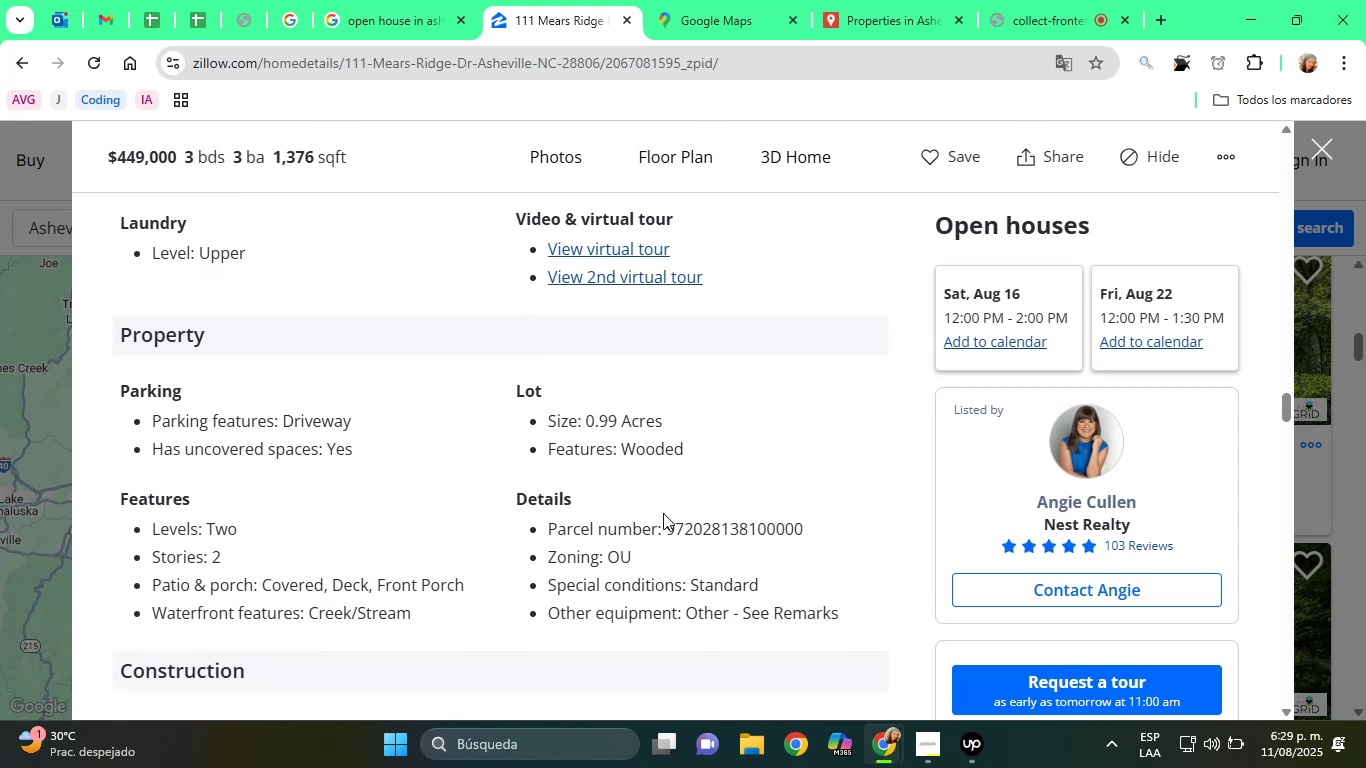 
scroll: coordinate [771, 522], scroll_direction: down, amount: 23.0
 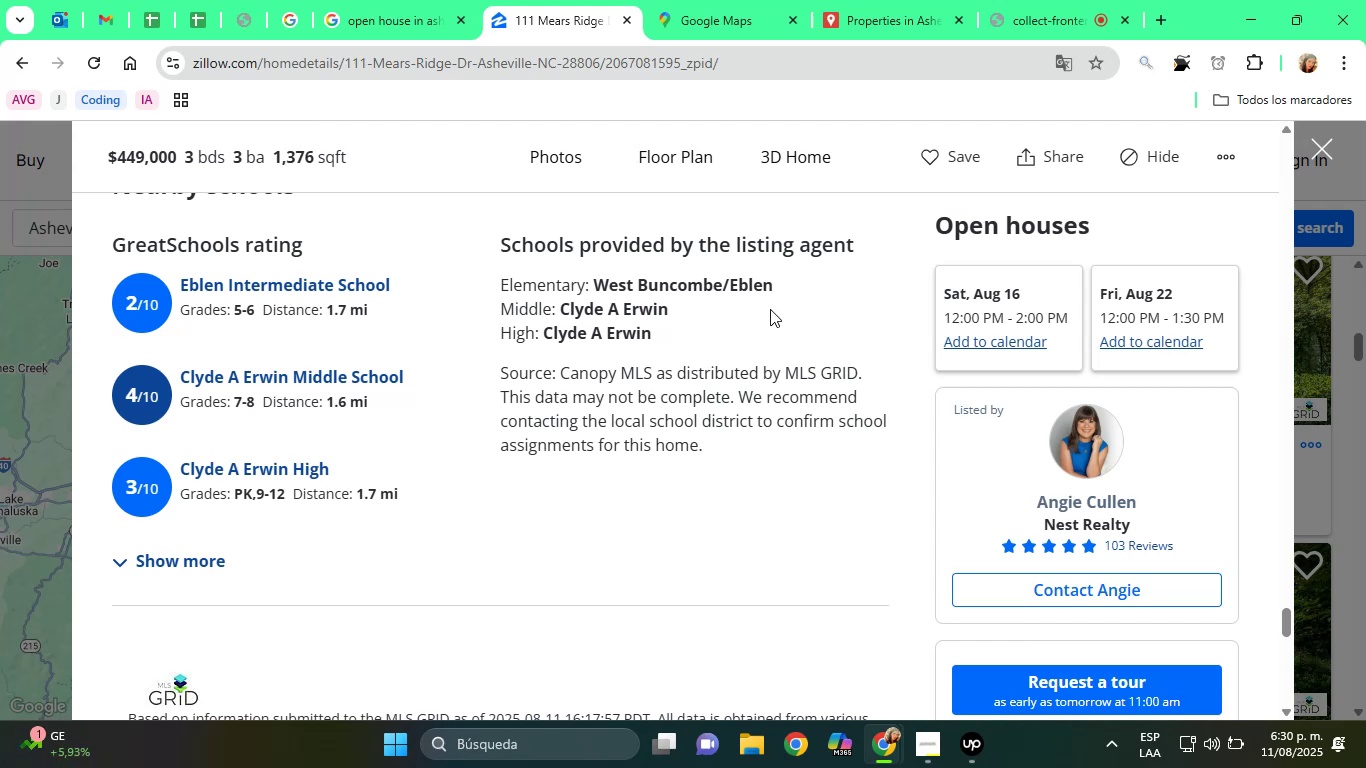 
wait(54.08)
 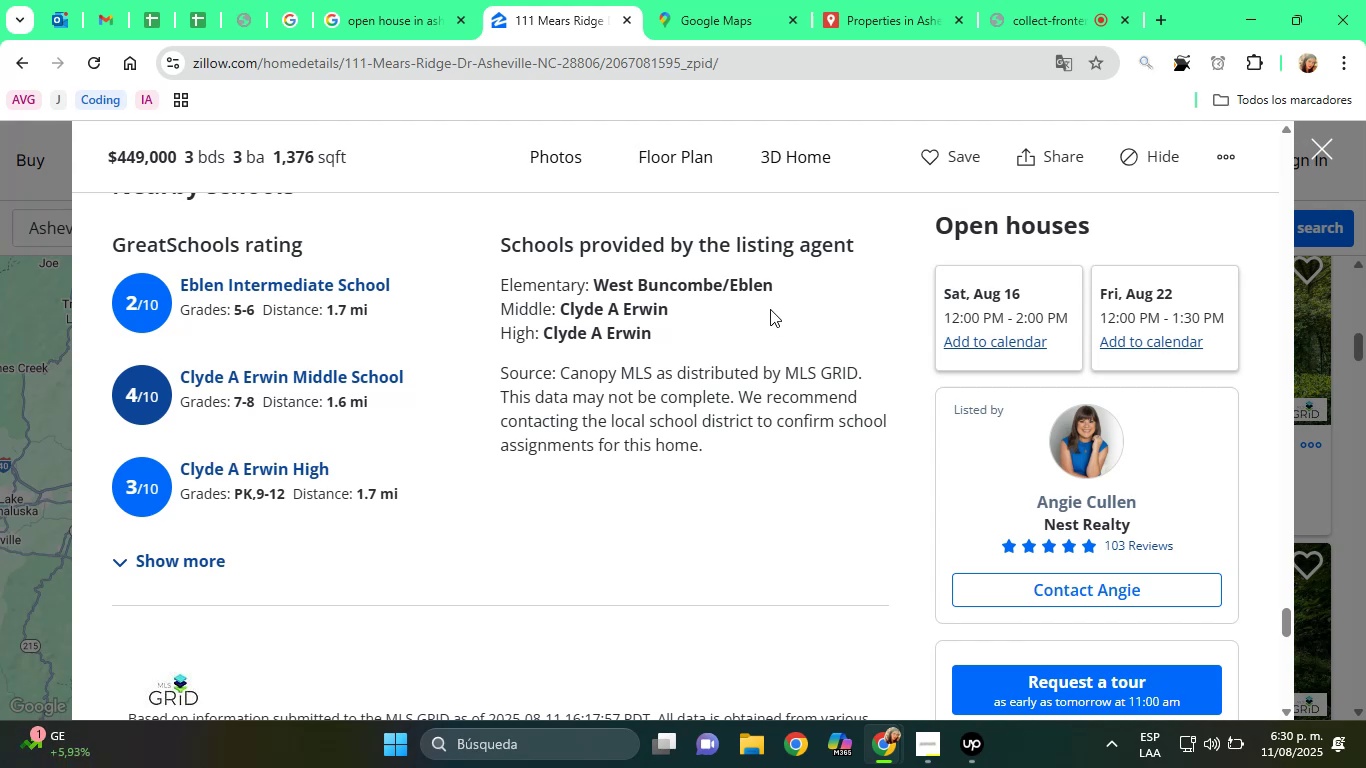 
left_click([1016, 0])
 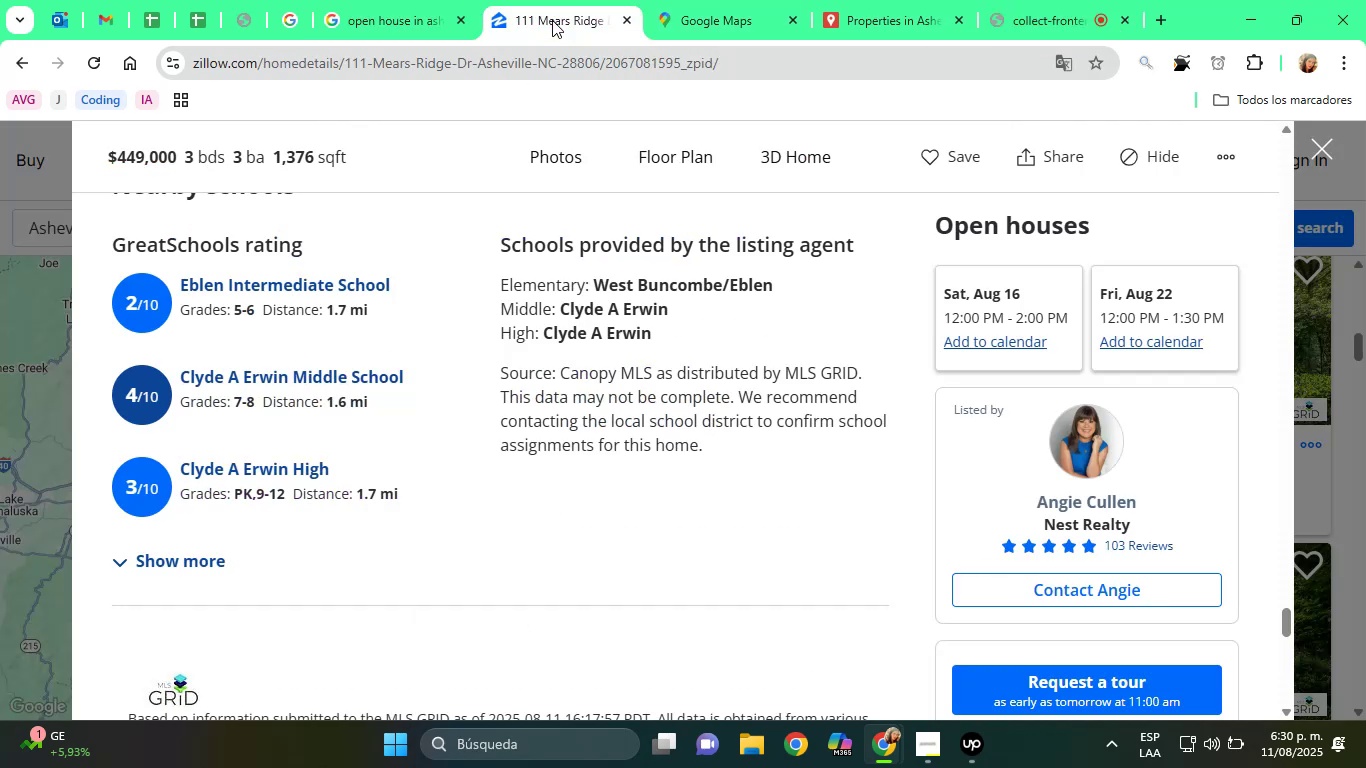 
left_click([425, 0])
 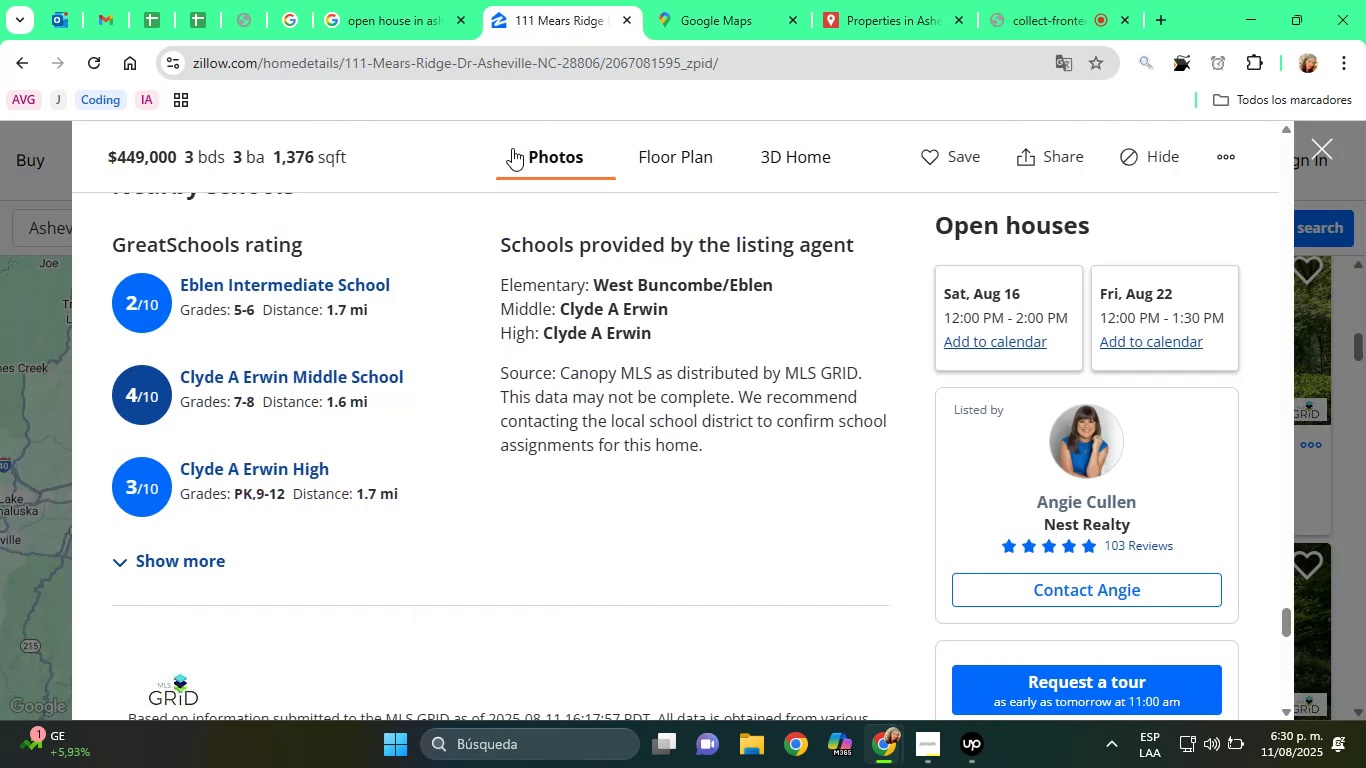 
scroll: coordinate [515, 69], scroll_direction: up, amount: 1.0
 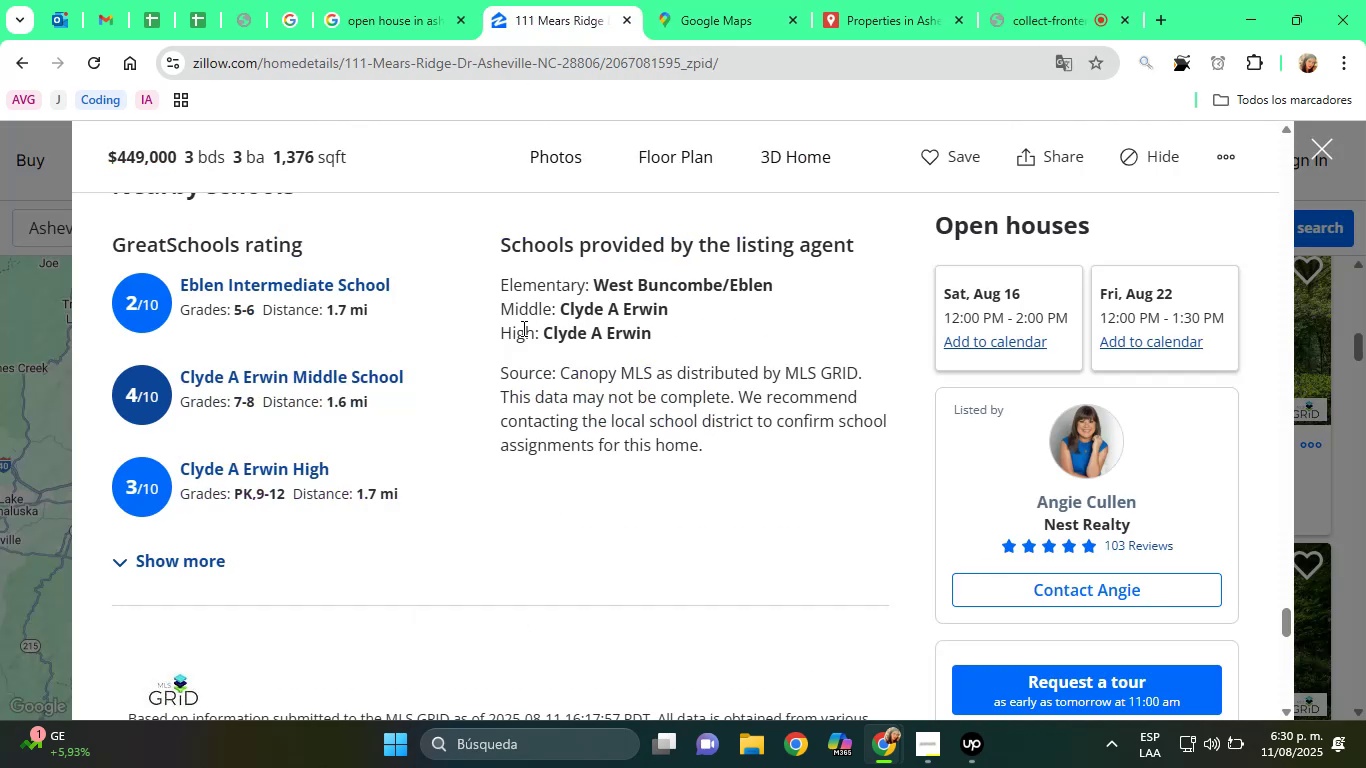 
left_click([552, 20])
 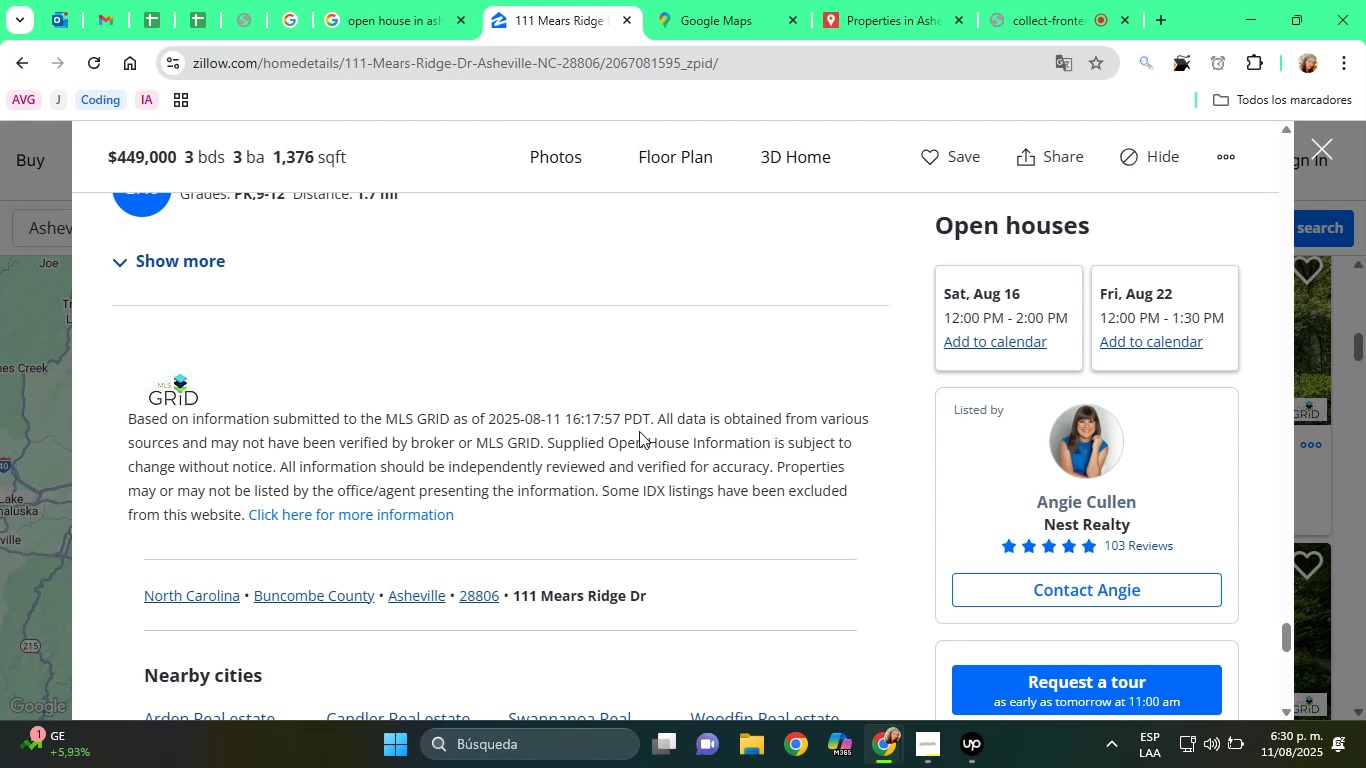 
scroll: coordinate [520, 350], scroll_direction: down, amount: 3.0
 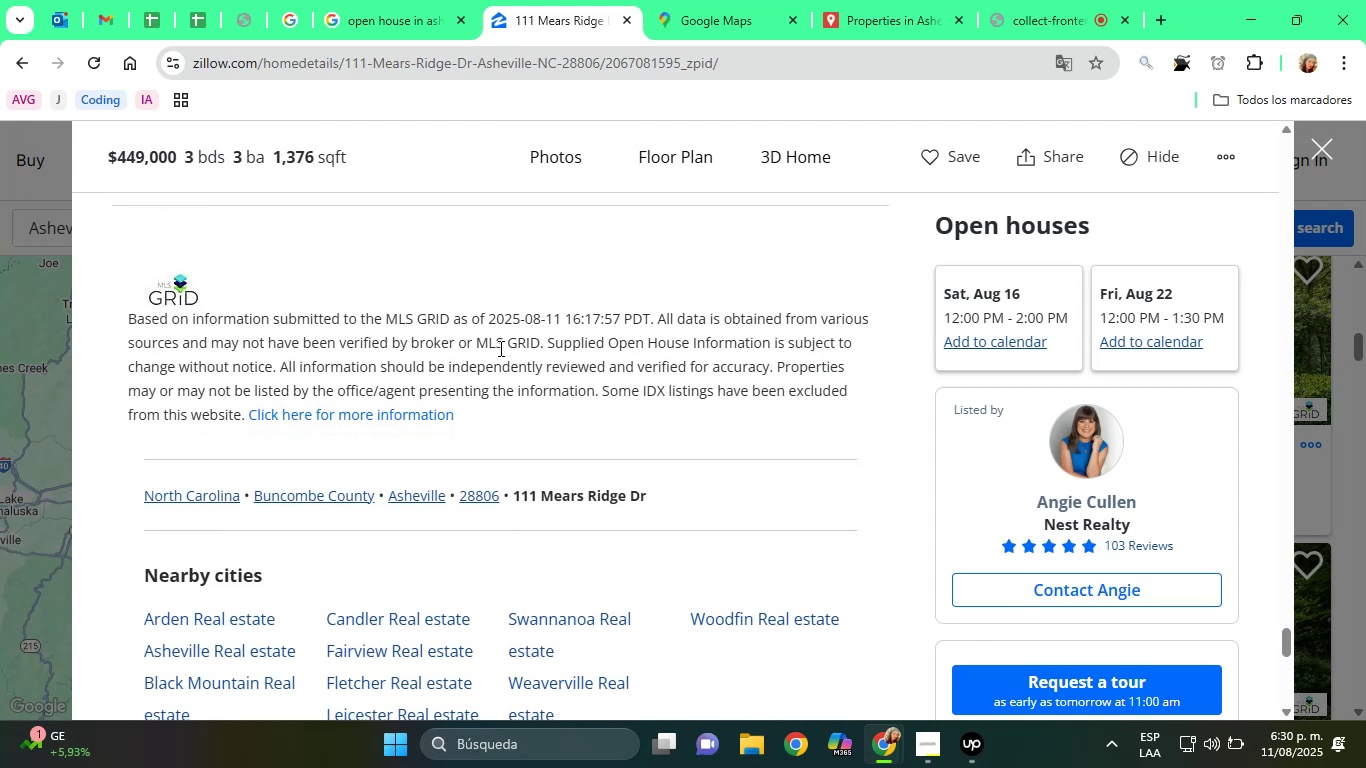 
wait(7.79)
 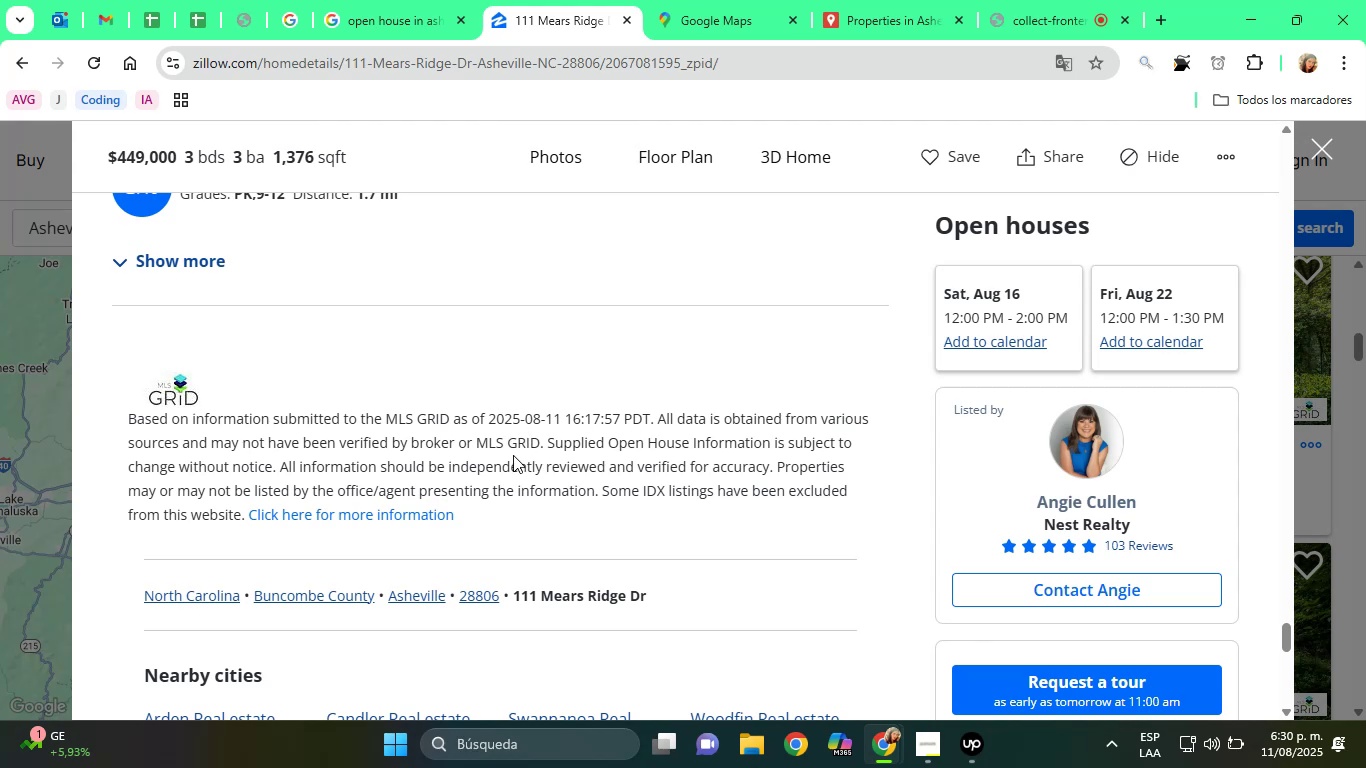 
scroll: coordinate [465, 418], scroll_direction: down, amount: 9.0
 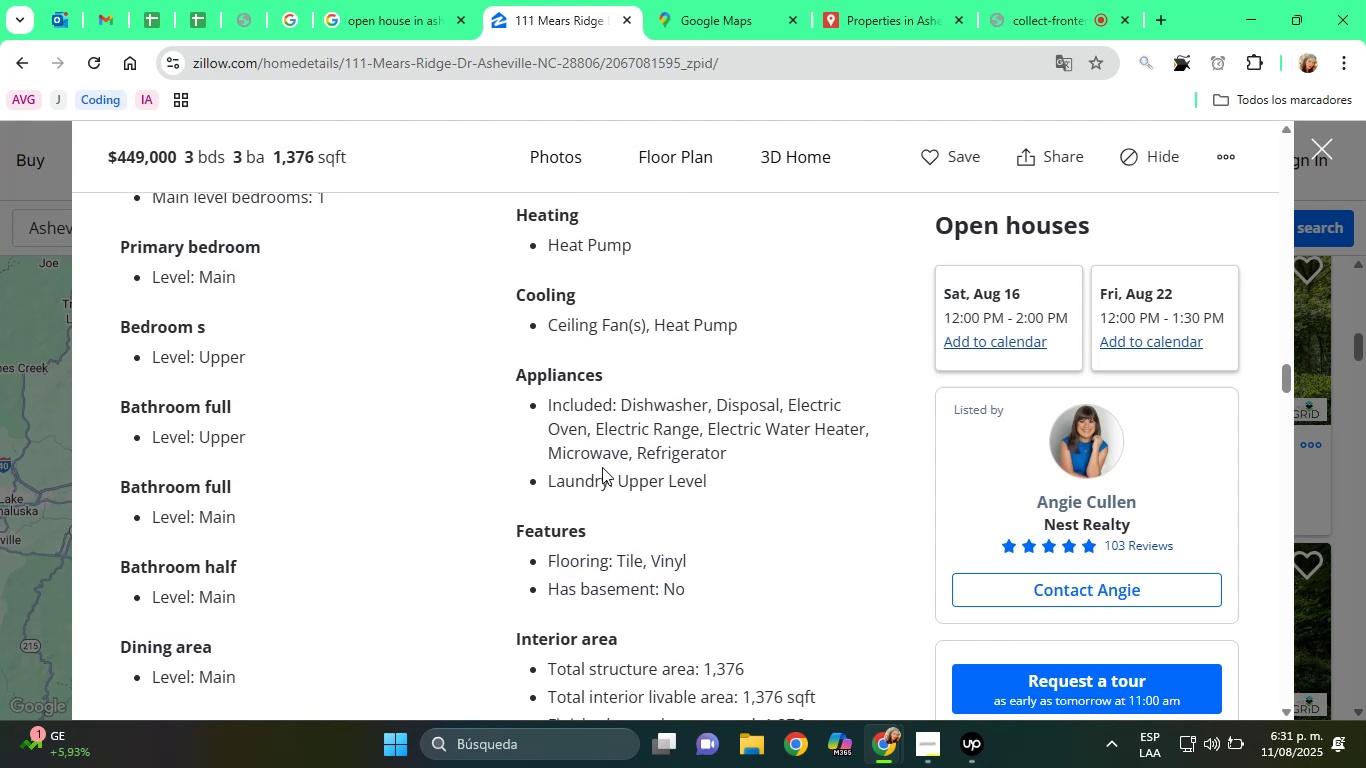 
scroll: coordinate [574, 483], scroll_direction: up, amount: 77.0
 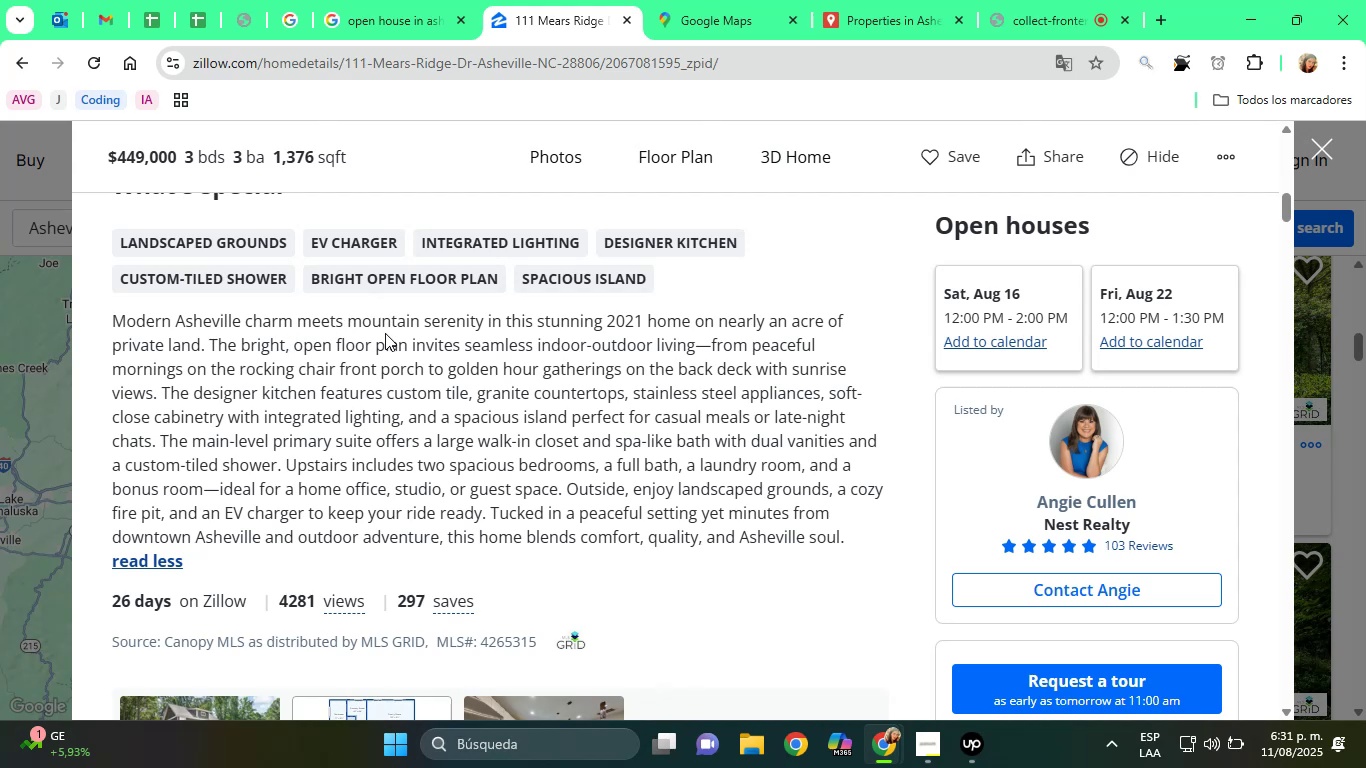 
scroll: coordinate [399, 492], scroll_direction: down, amount: 2.0
 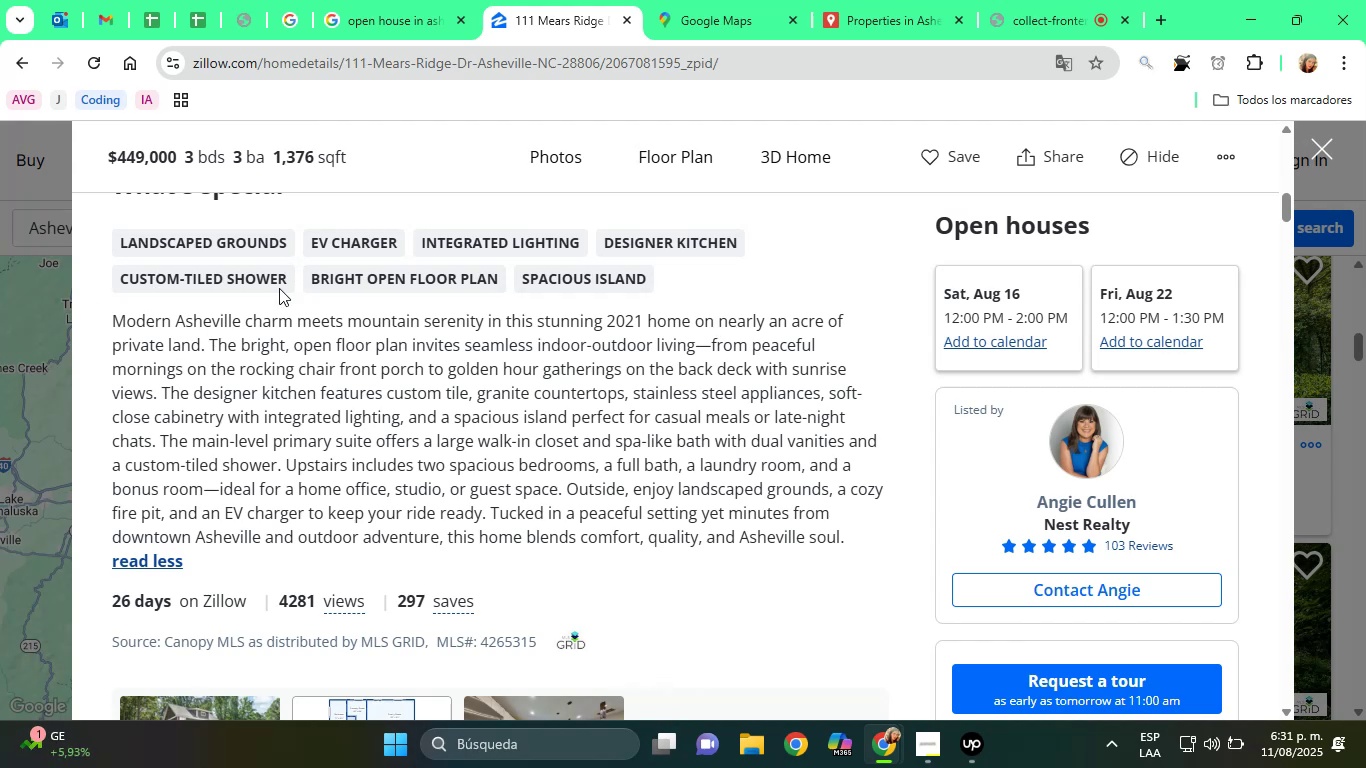 
wait(21.65)
 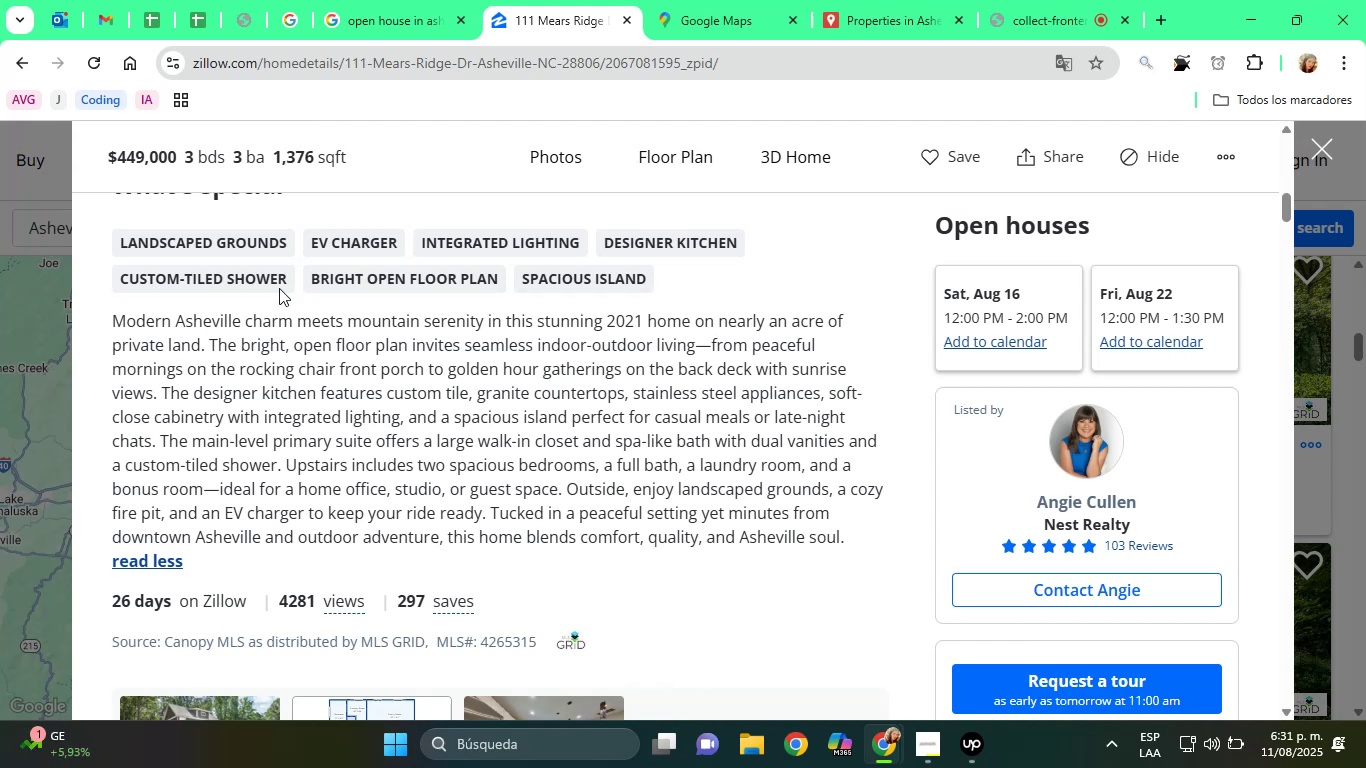 
scroll: coordinate [409, 464], scroll_direction: up, amount: 5.0
 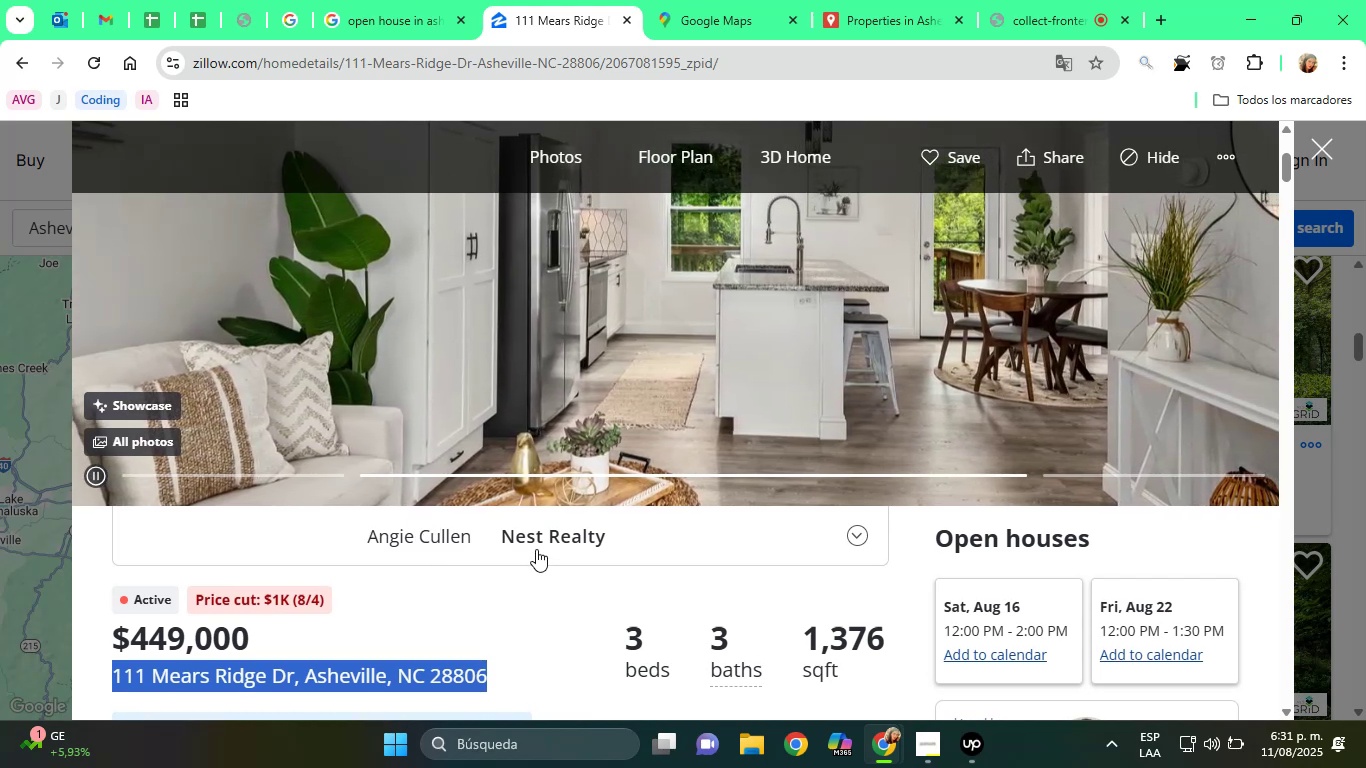 
wait(5.66)
 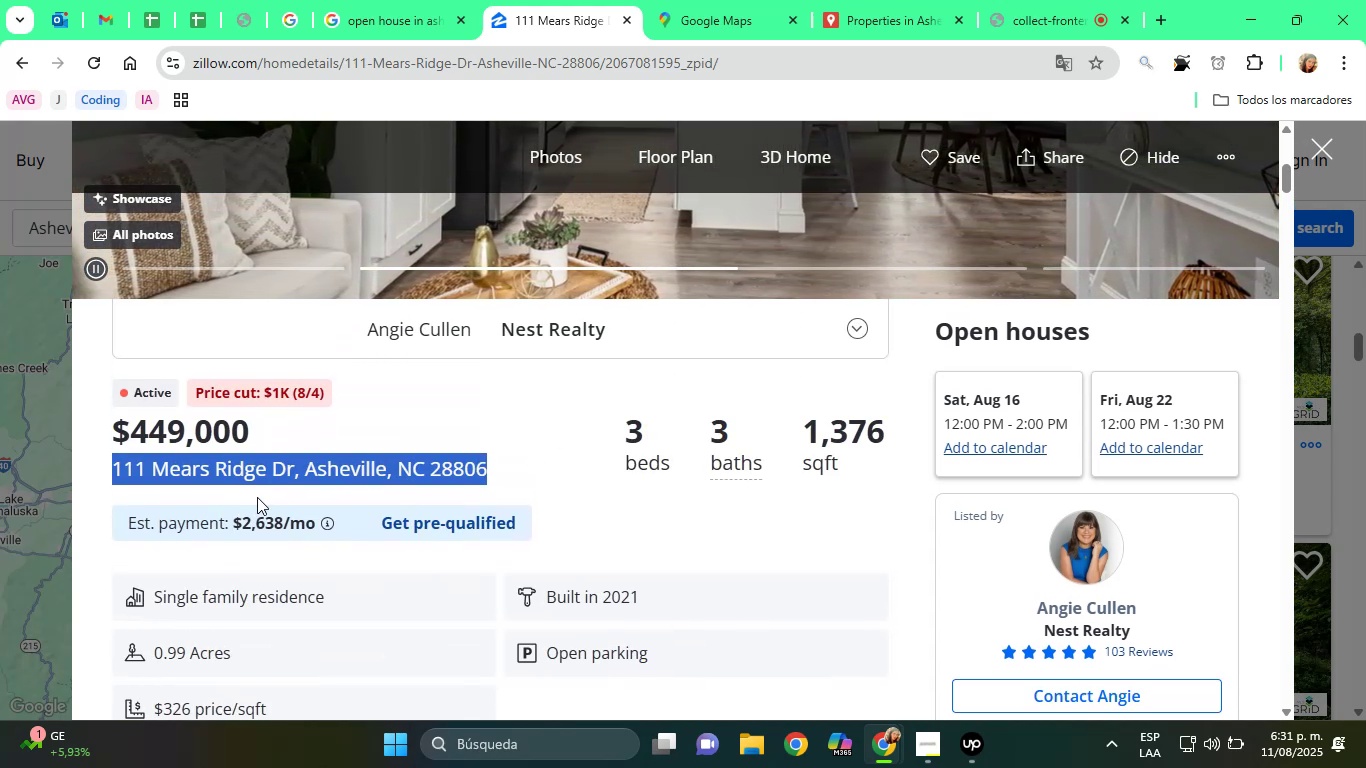 
scroll: coordinate [554, 545], scroll_direction: up, amount: 10.0
 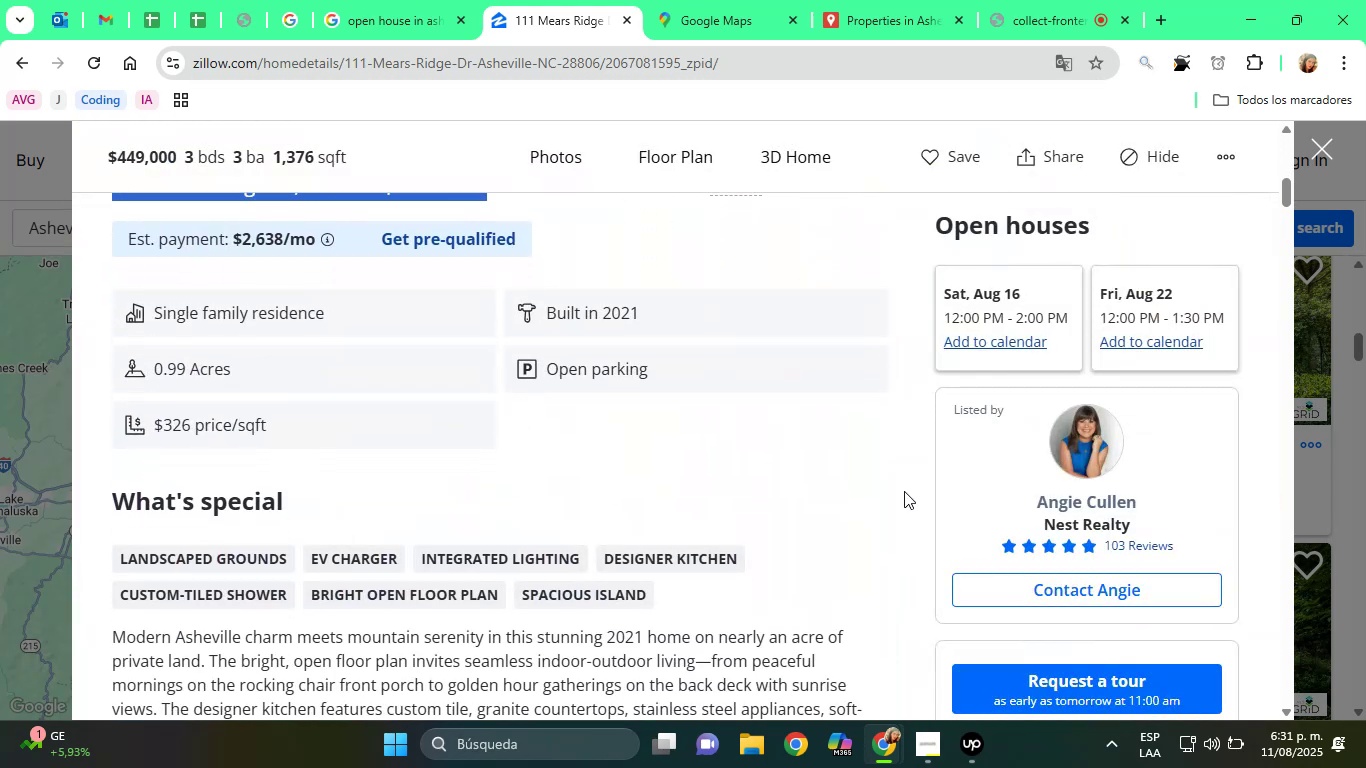 
scroll: coordinate [546, 499], scroll_direction: down, amount: 12.0
 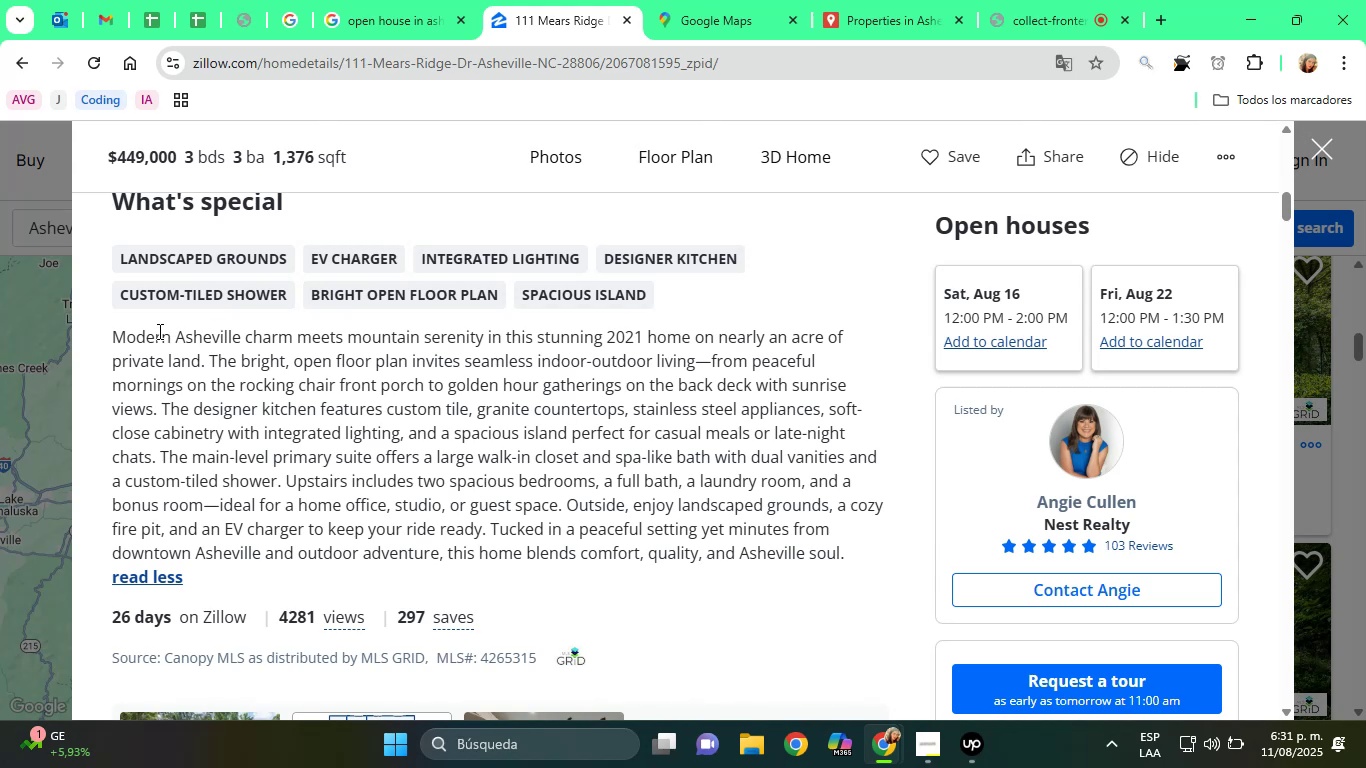 
wait(9.41)
 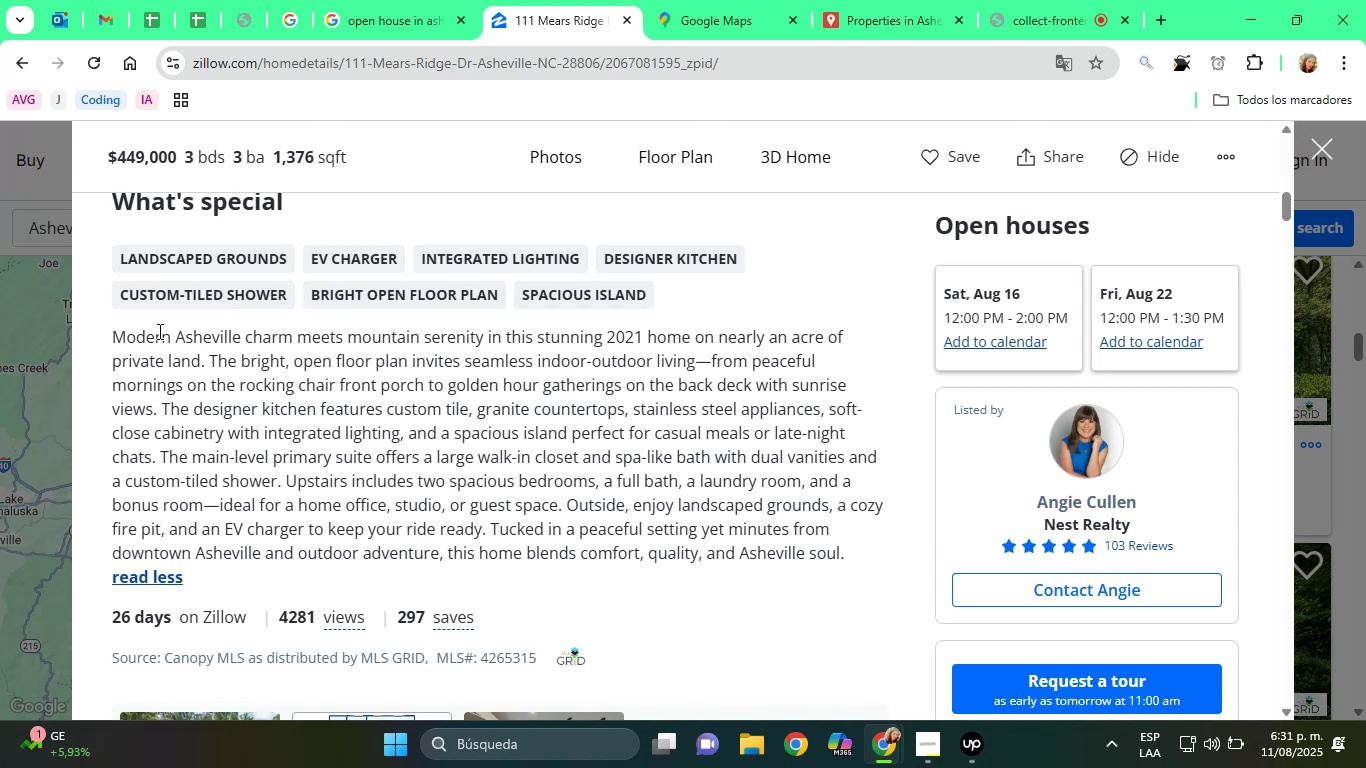 
left_click_drag(start_coordinate=[111, 335], to_coordinate=[290, 344])
 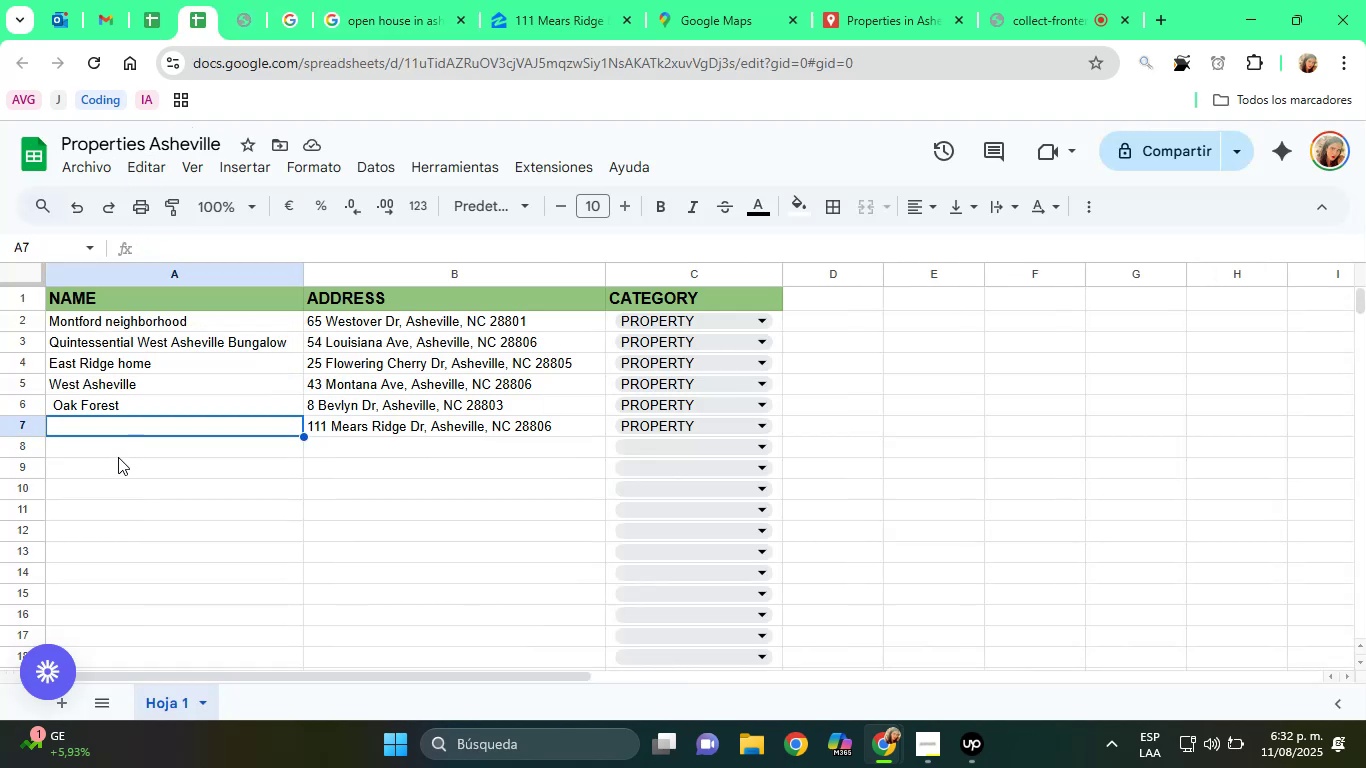 
right_click([290, 344])
 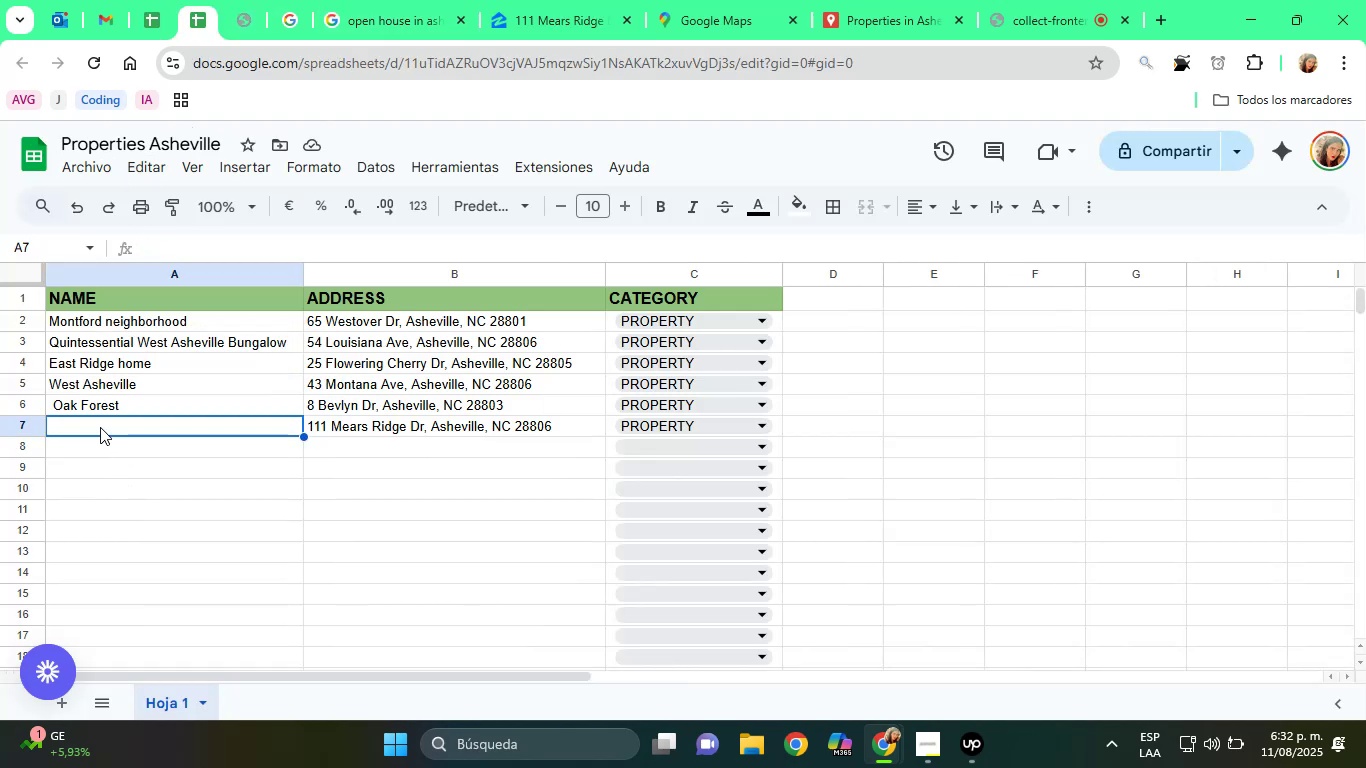 
left_click([341, 368])
 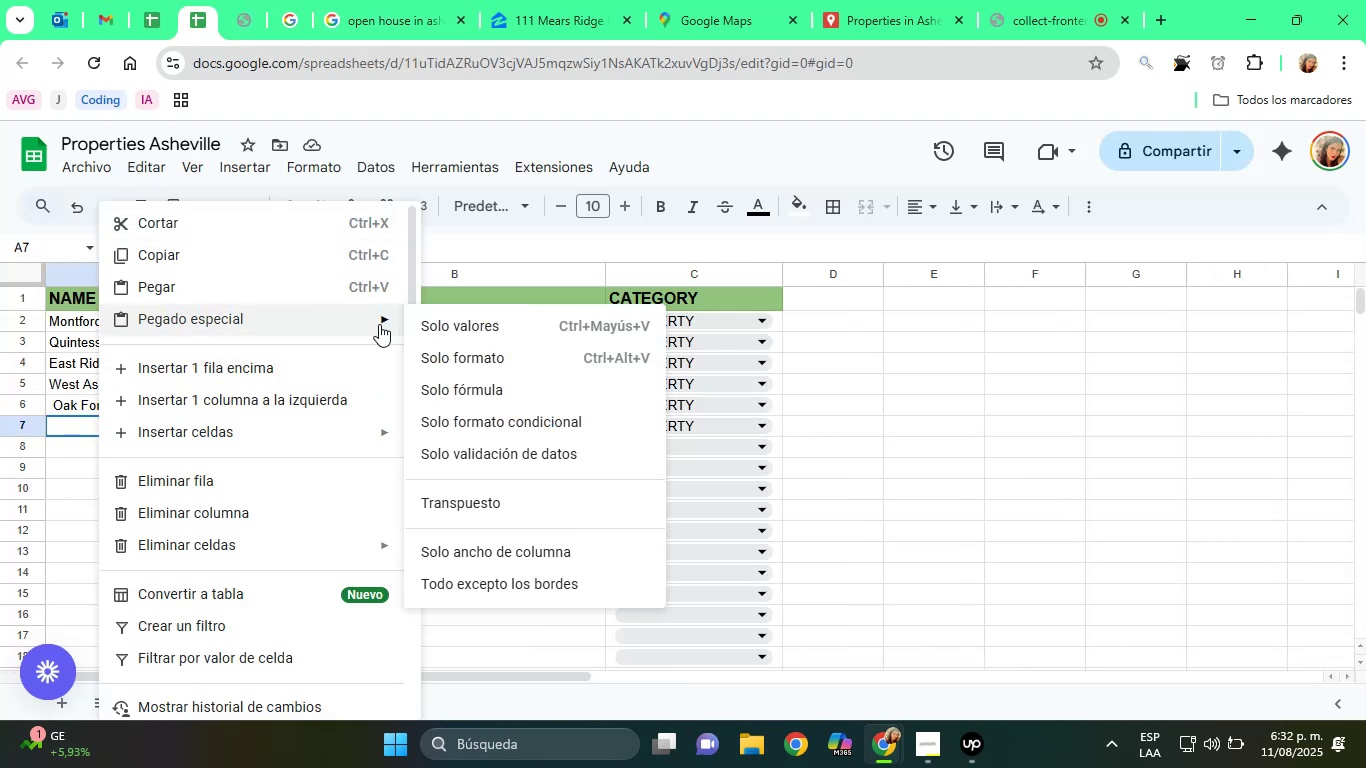 
double_click([187, 5])
 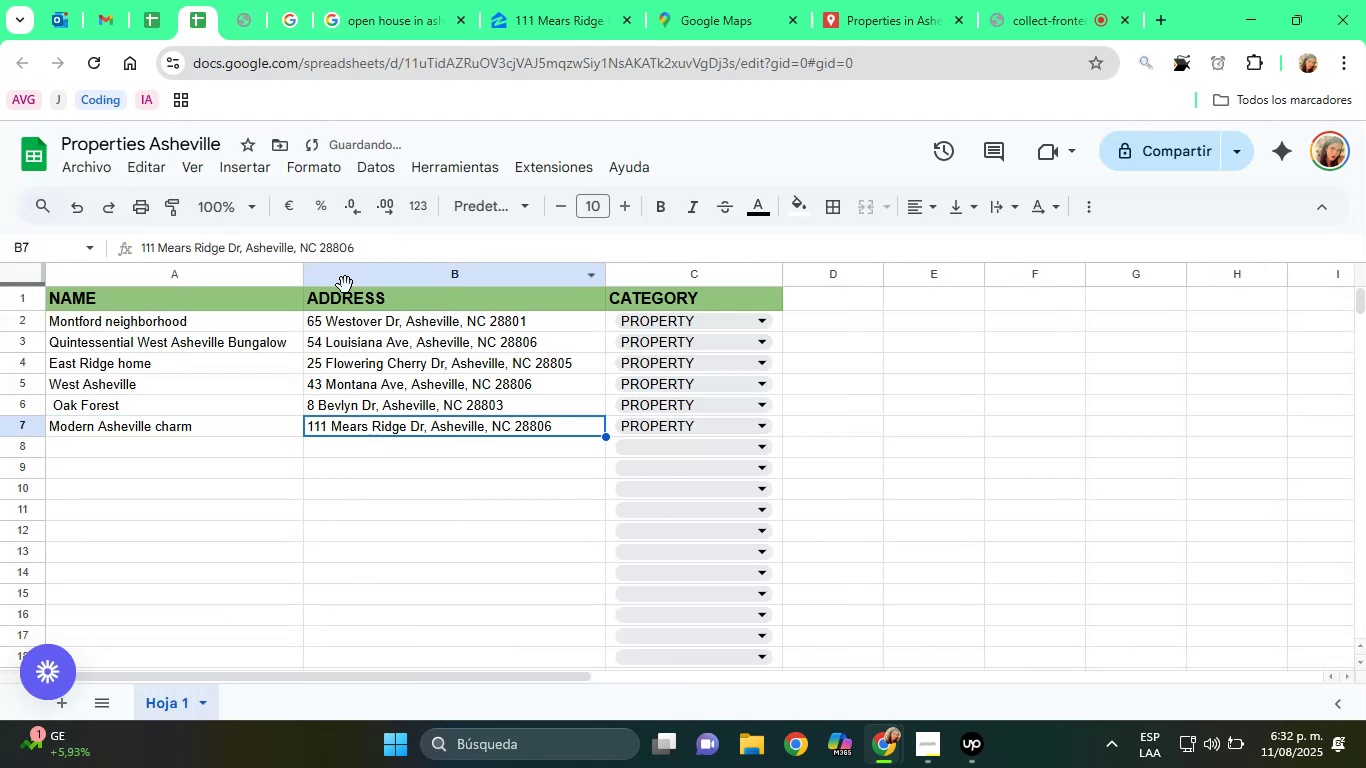 
right_click([99, 427])
 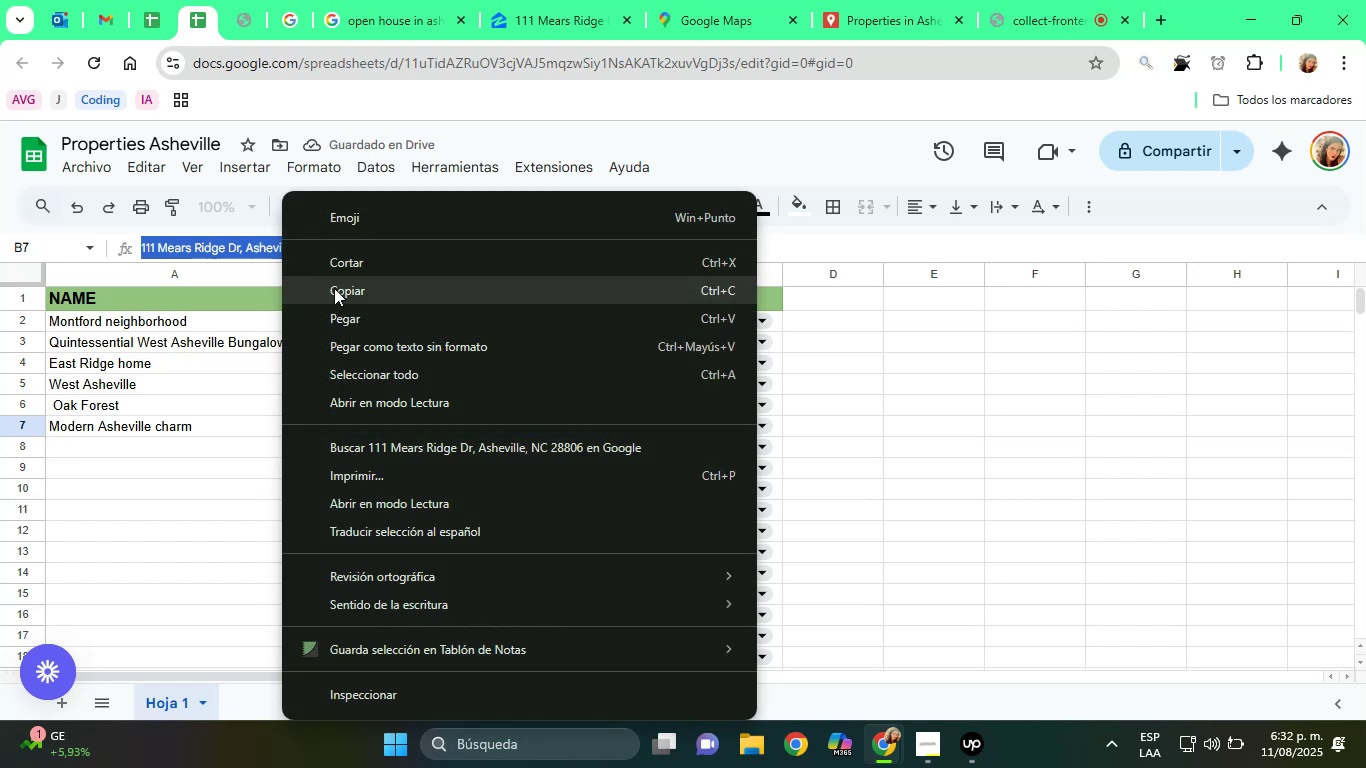 
left_click([432, 325])
 